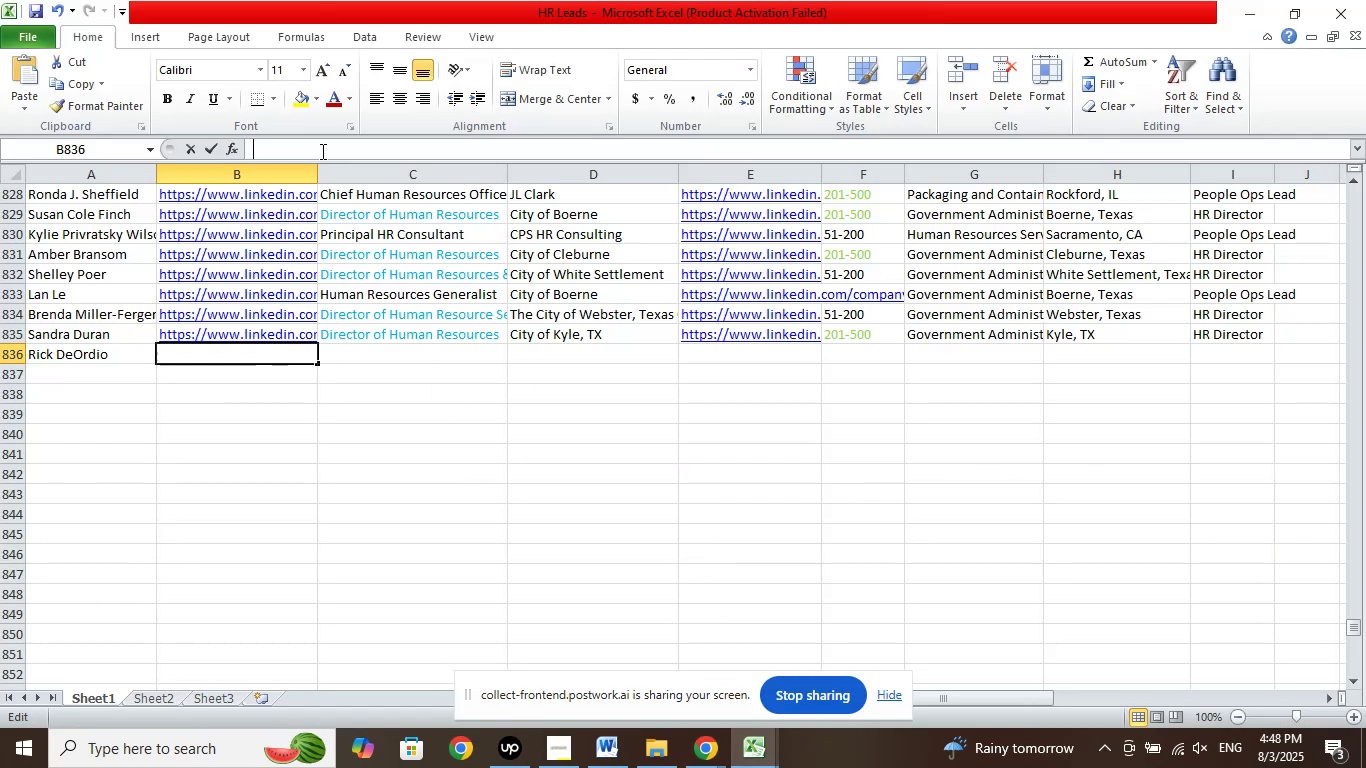 
right_click([321, 151])
 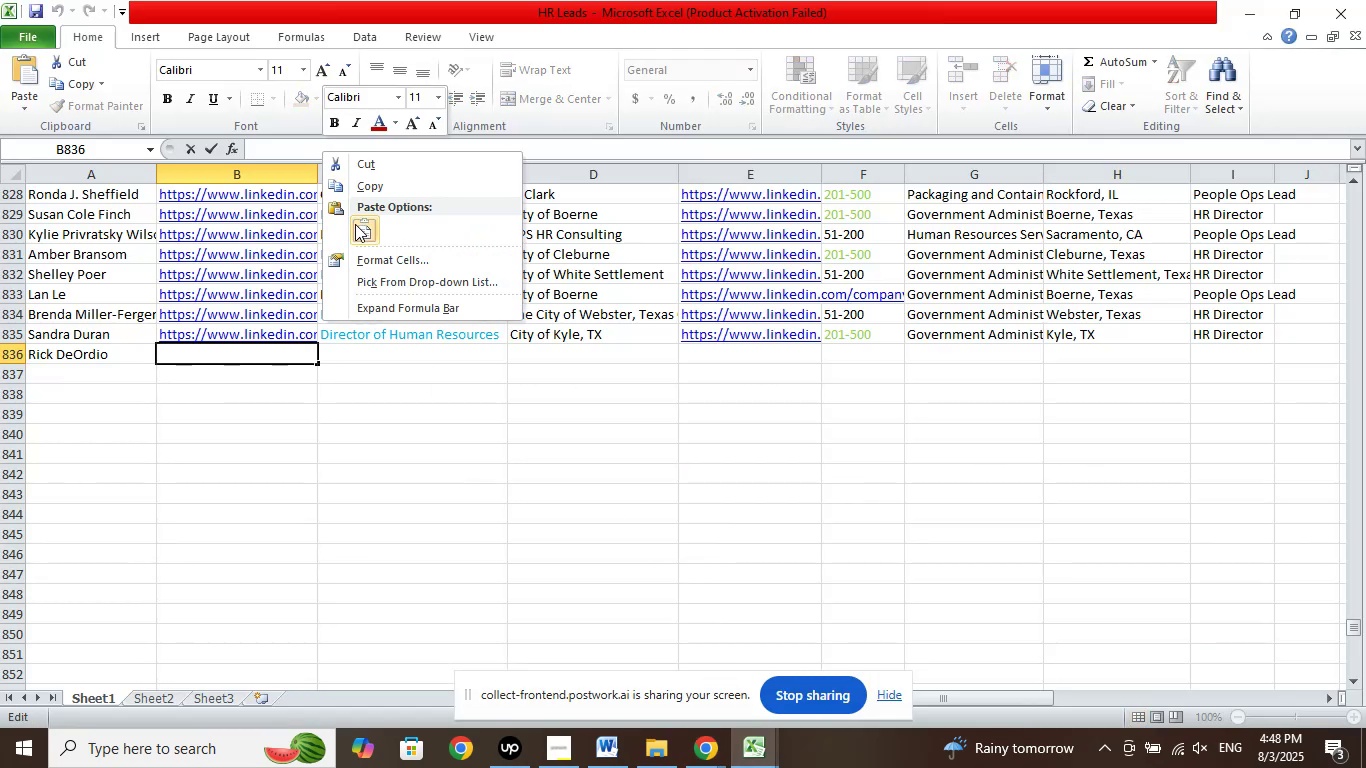 
left_click([355, 224])
 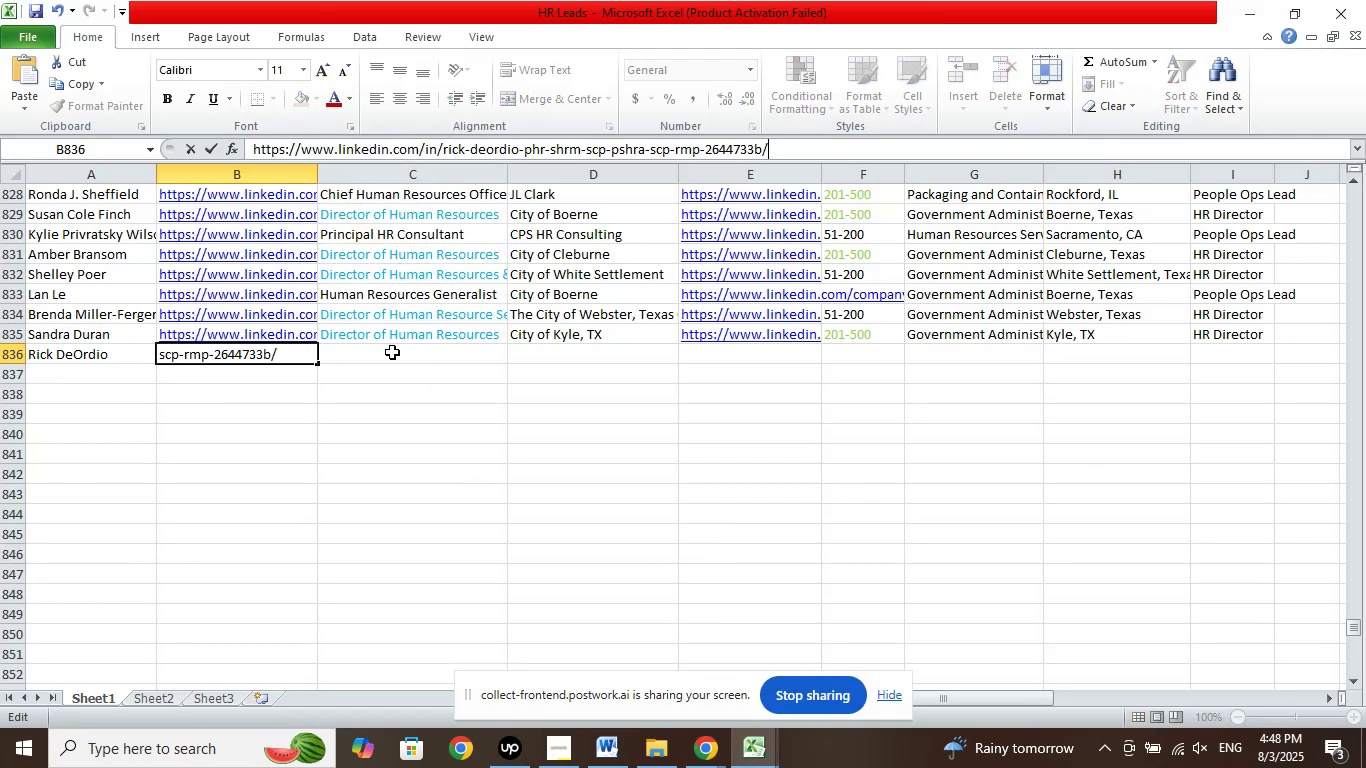 
left_click([392, 352])
 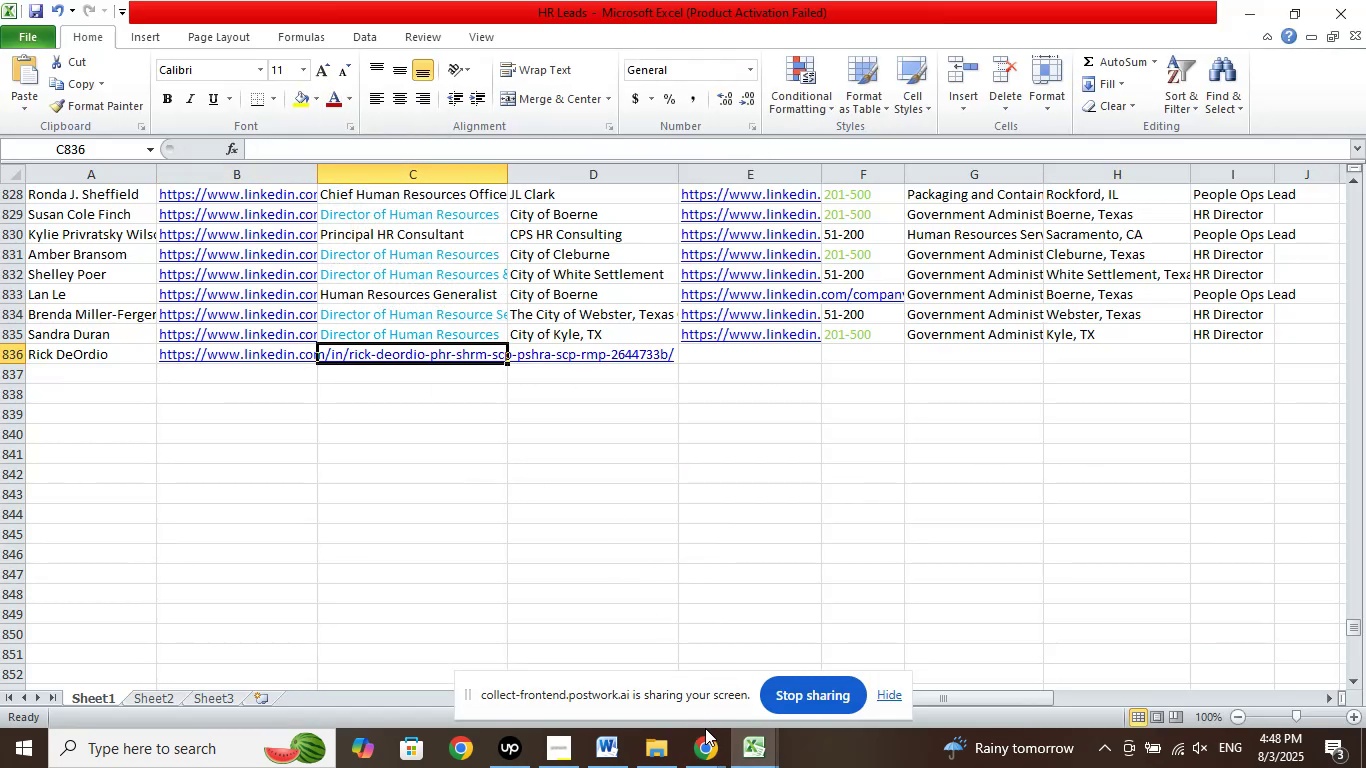 
left_click([711, 750])
 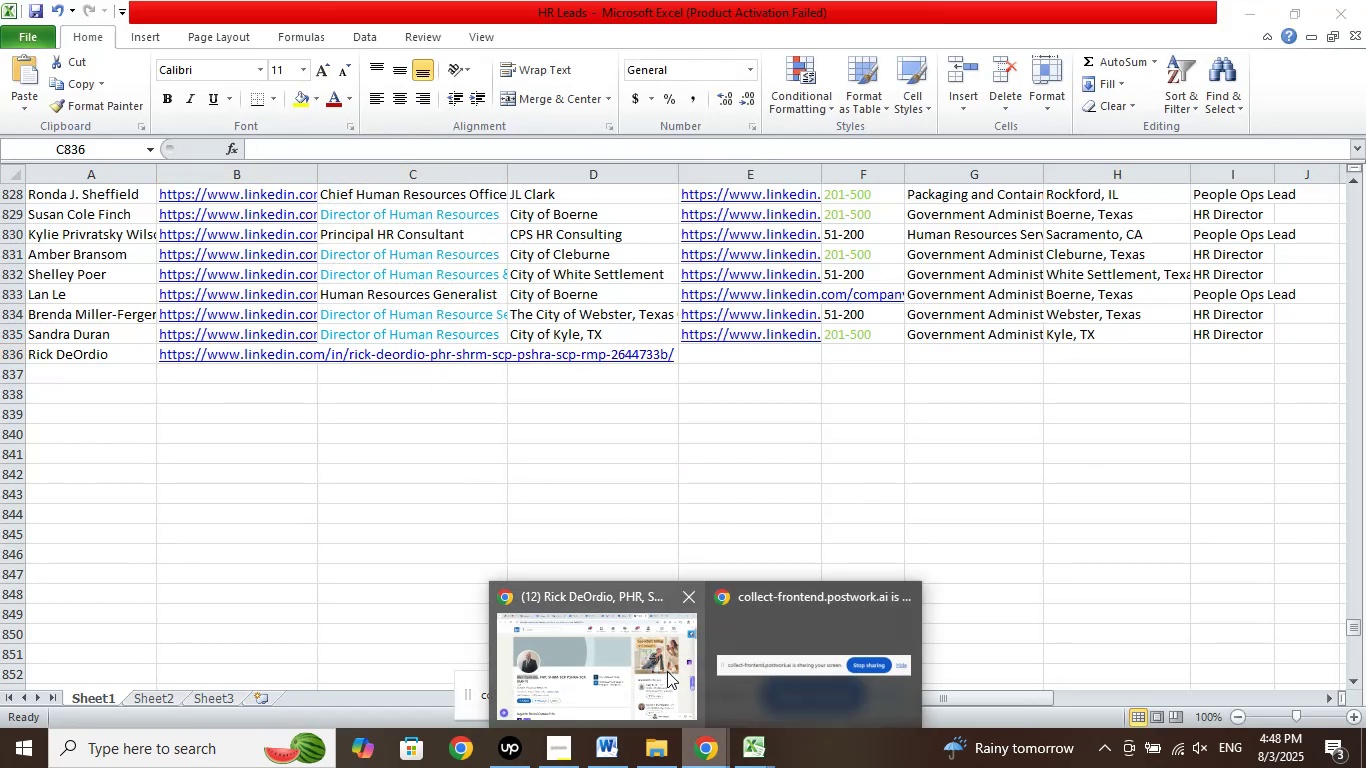 
left_click([667, 671])
 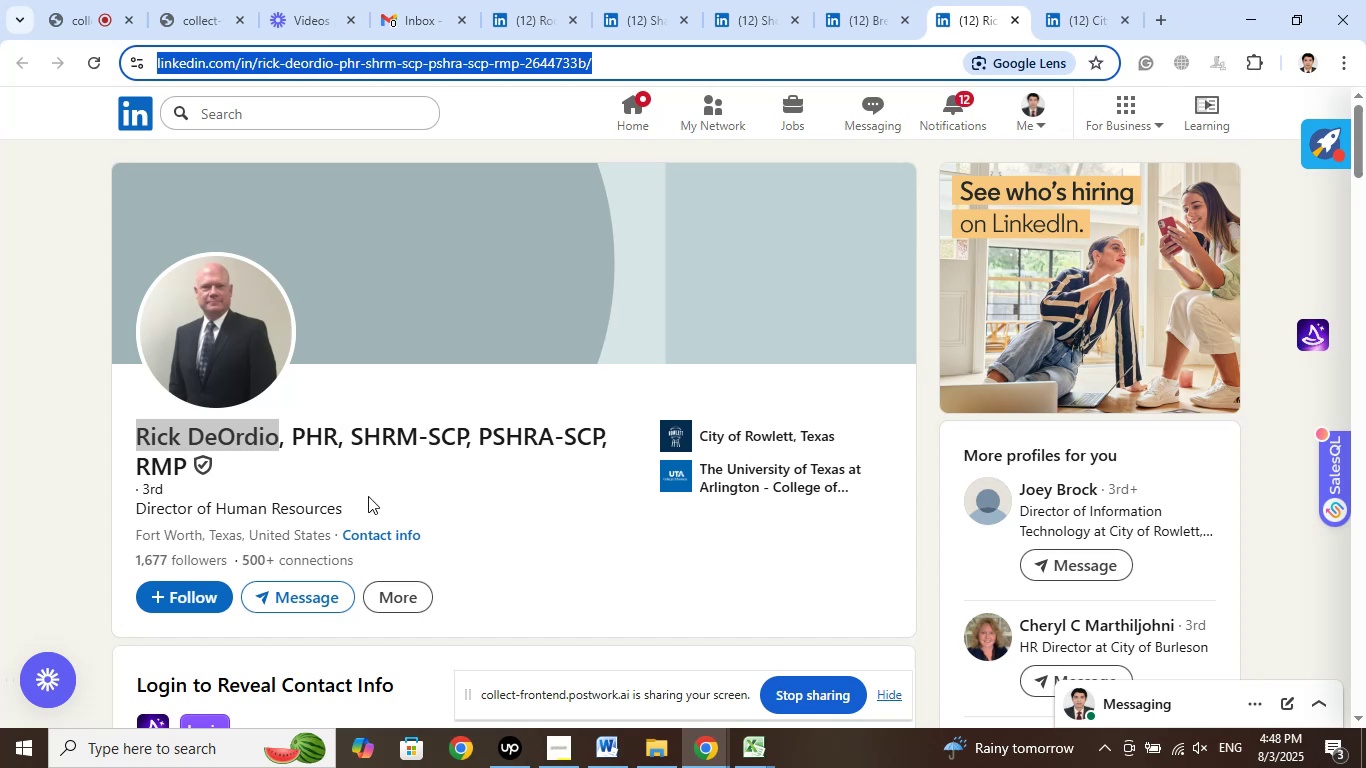 
left_click_drag(start_coordinate=[357, 507], to_coordinate=[136, 509])
 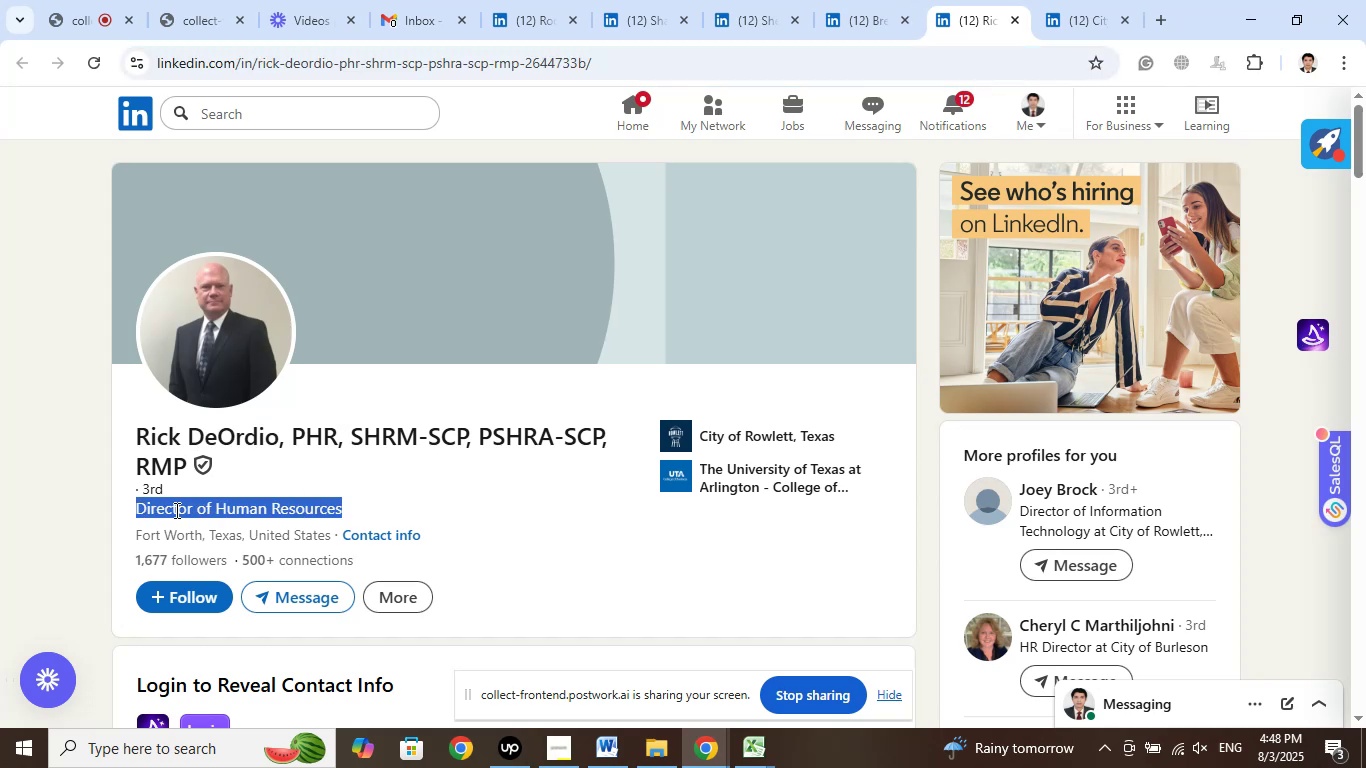 
right_click([175, 510])
 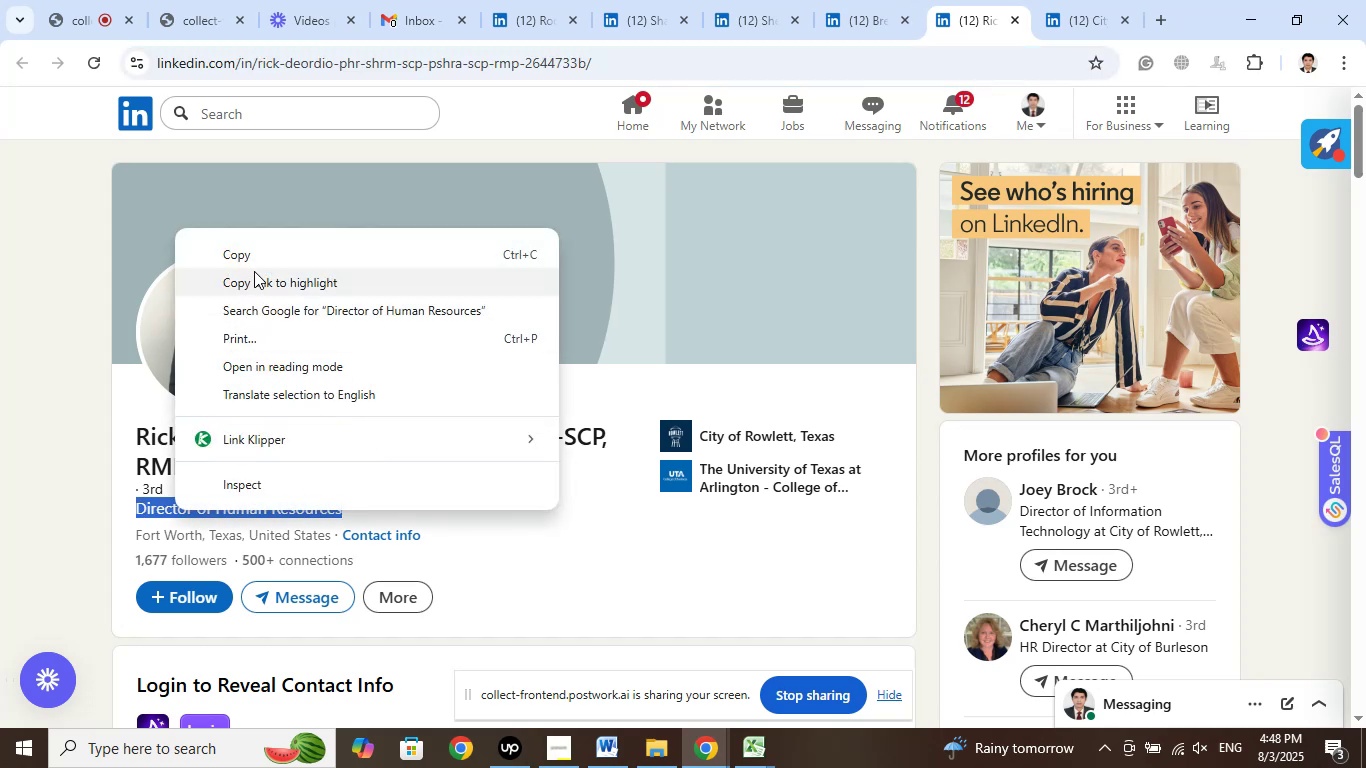 
left_click([252, 251])
 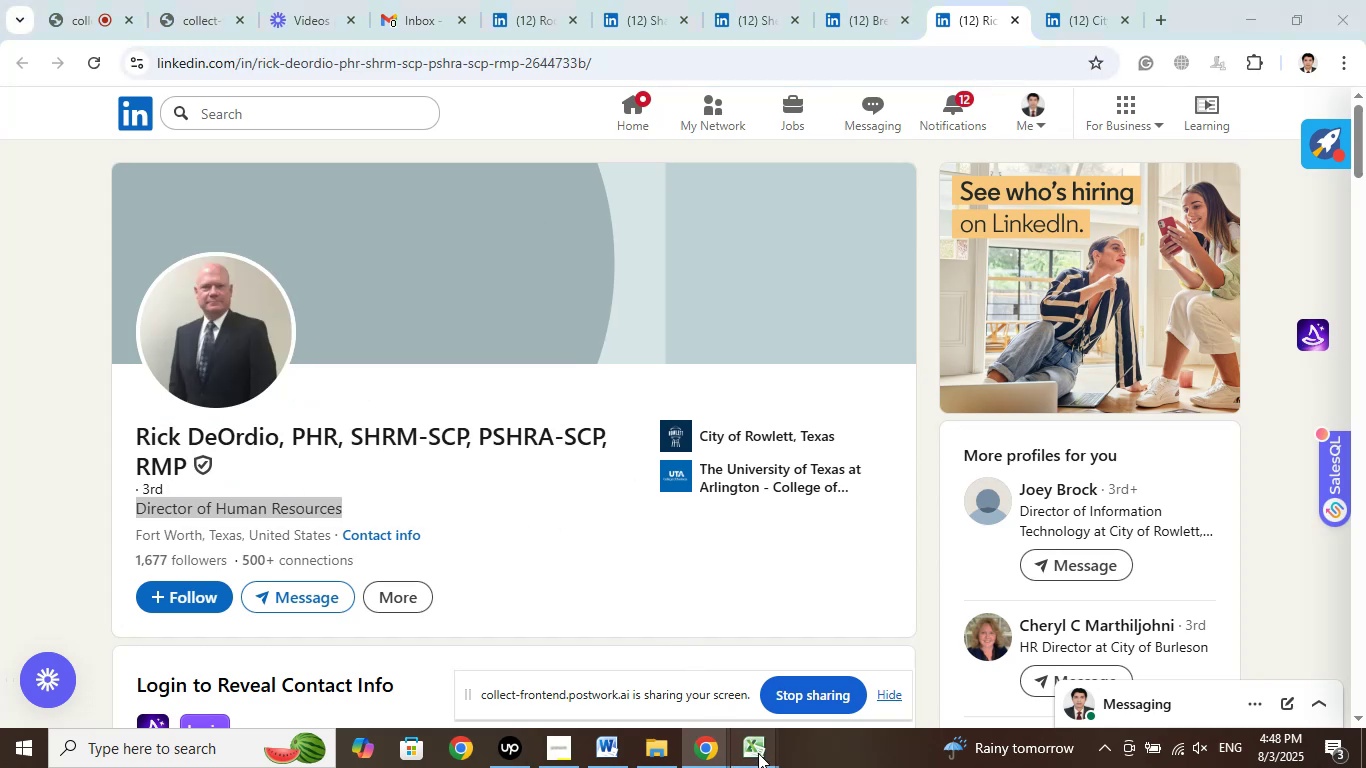 
left_click([674, 647])
 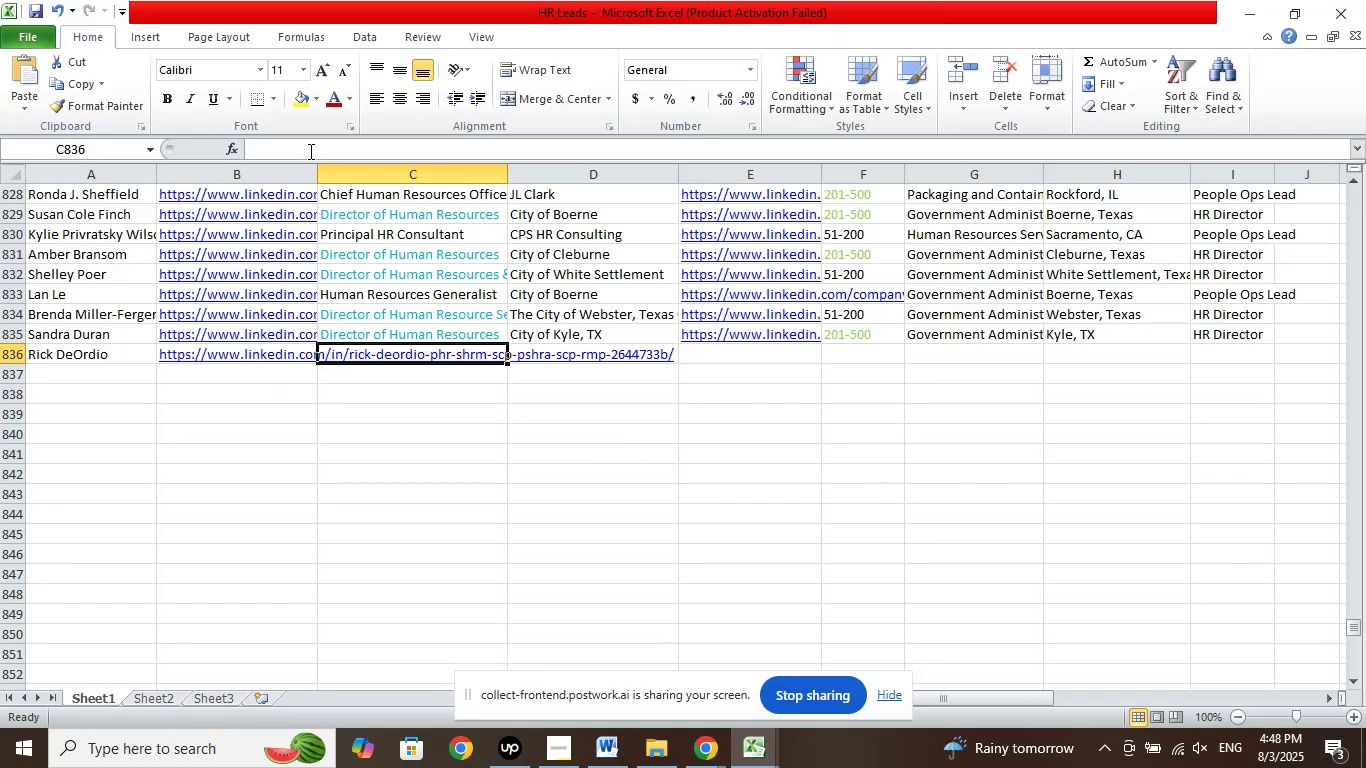 
right_click([308, 141])
 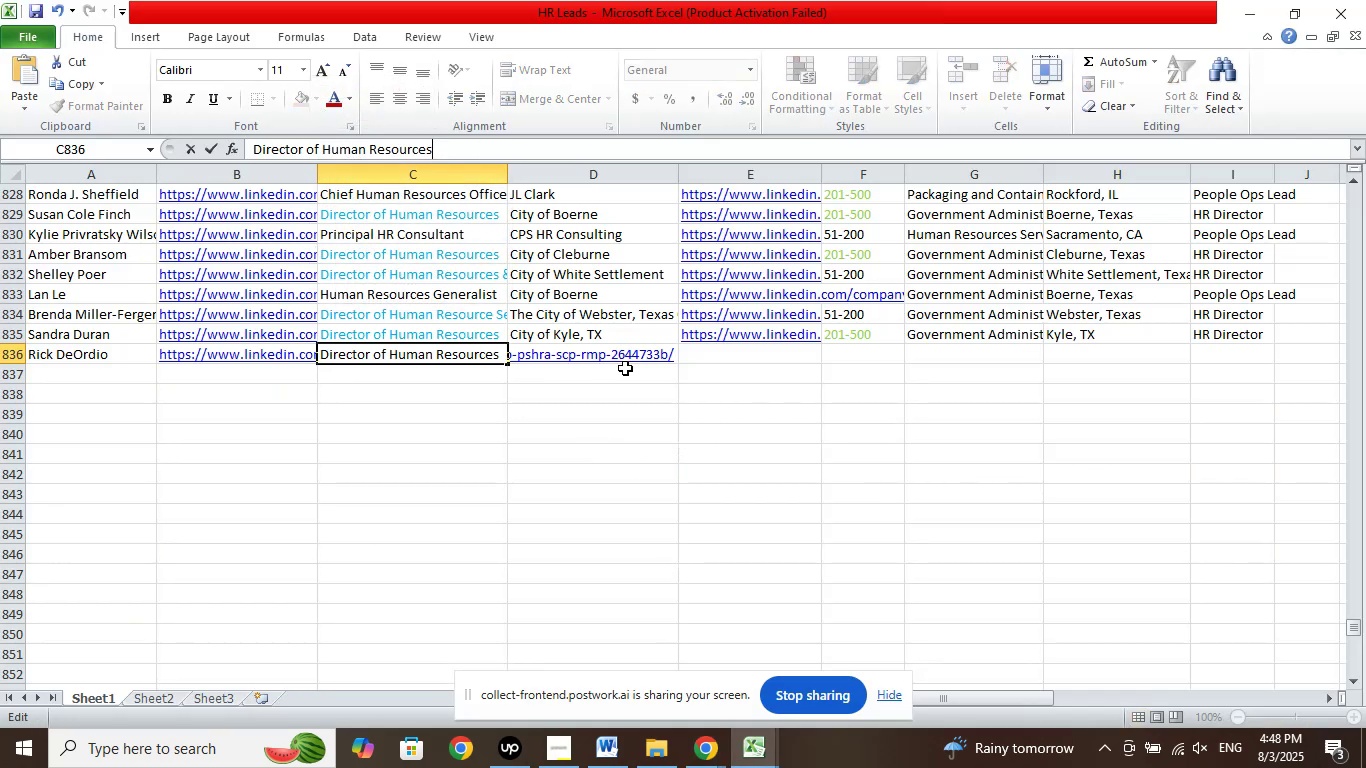 
left_click([626, 354])
 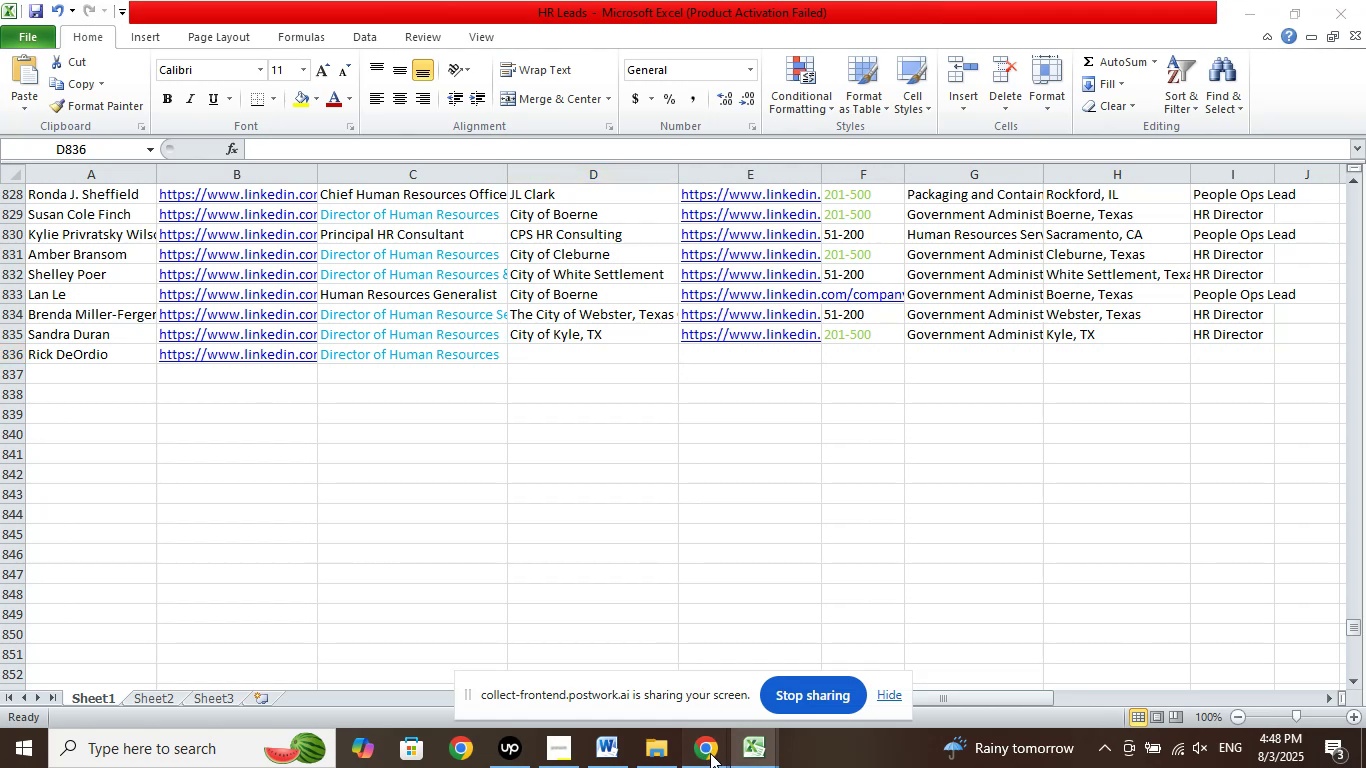 
left_click([649, 666])
 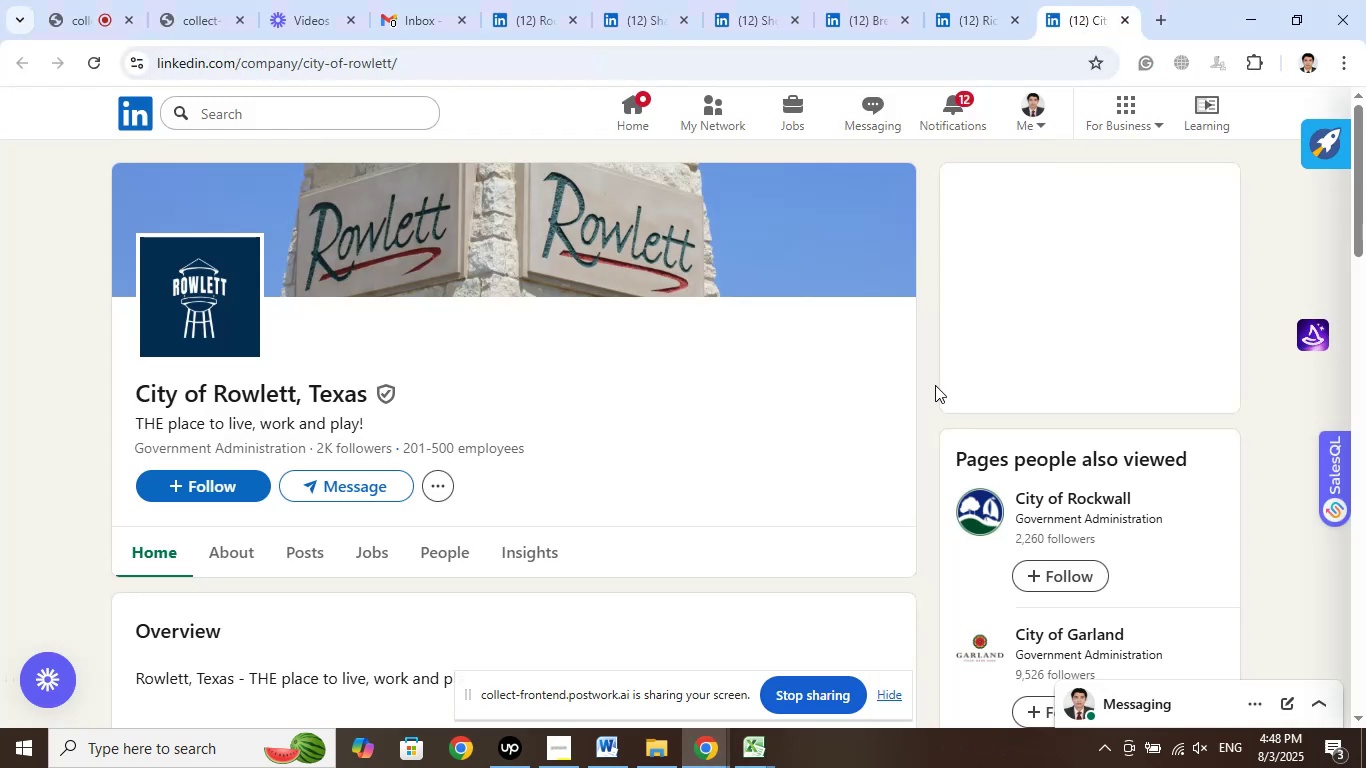 
left_click_drag(start_coordinate=[118, 395], to_coordinate=[365, 404])
 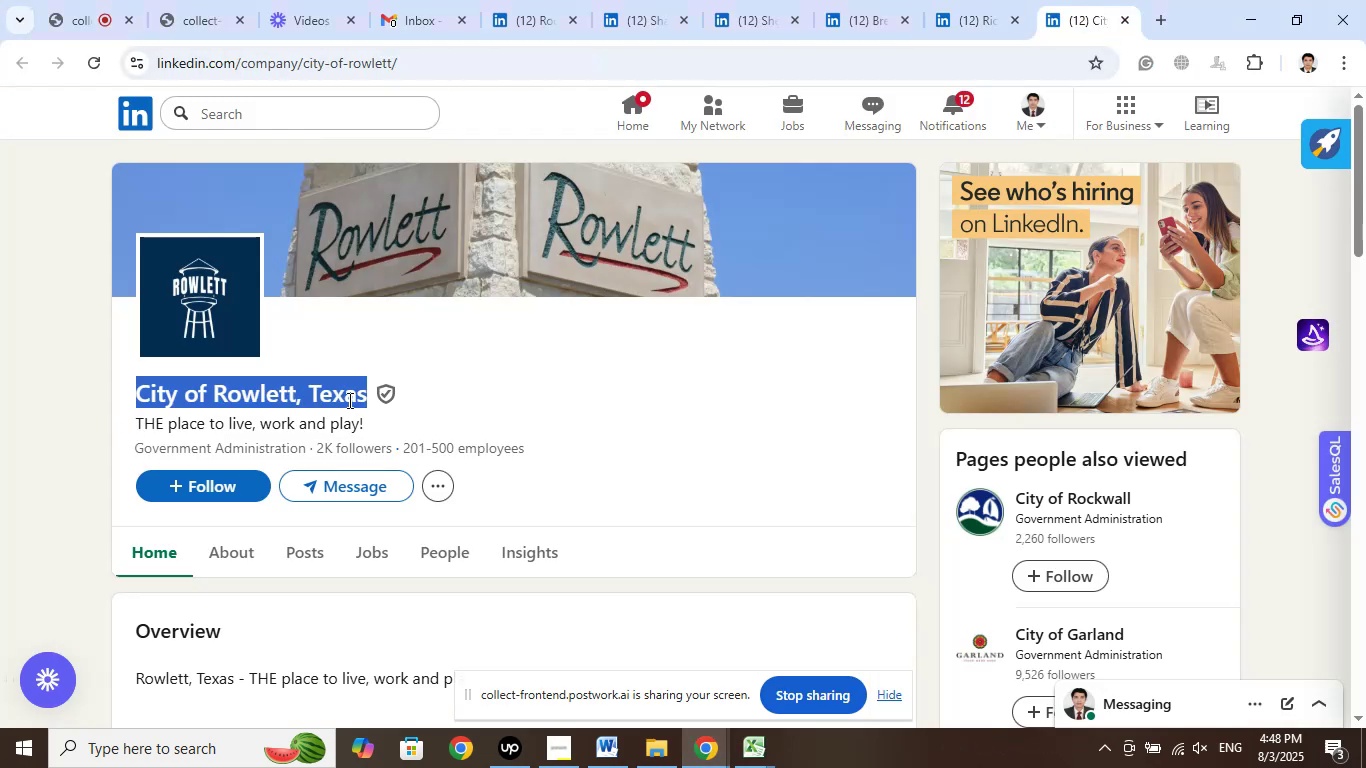 
right_click([348, 399])
 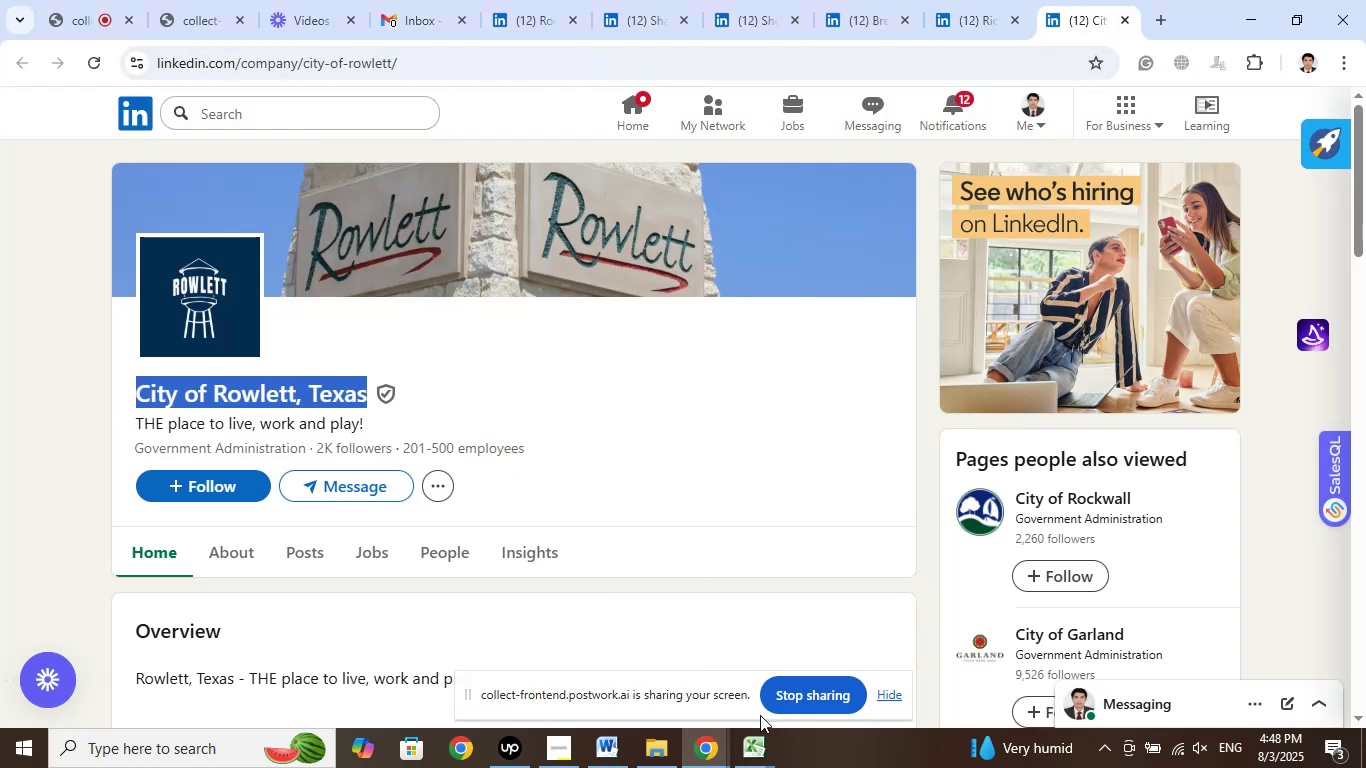 
left_click([758, 757])
 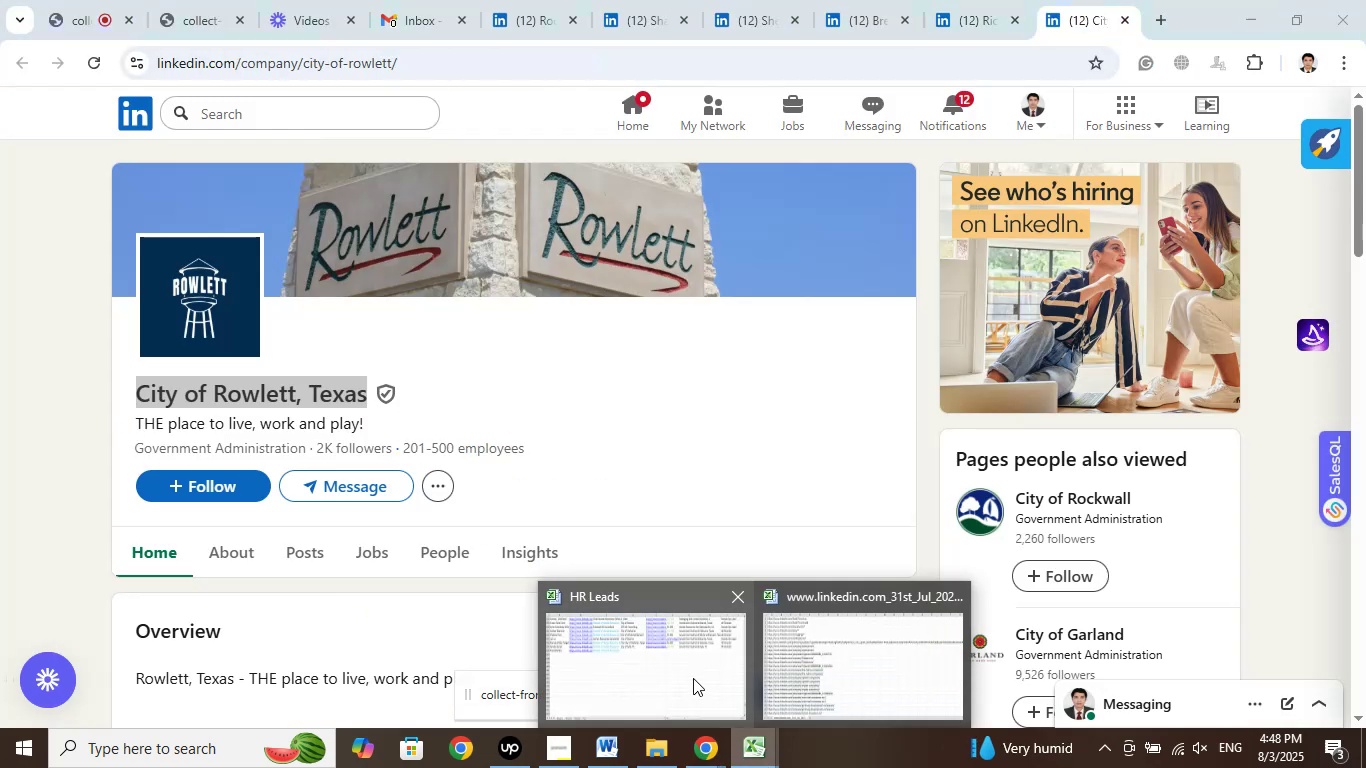 
left_click([692, 676])
 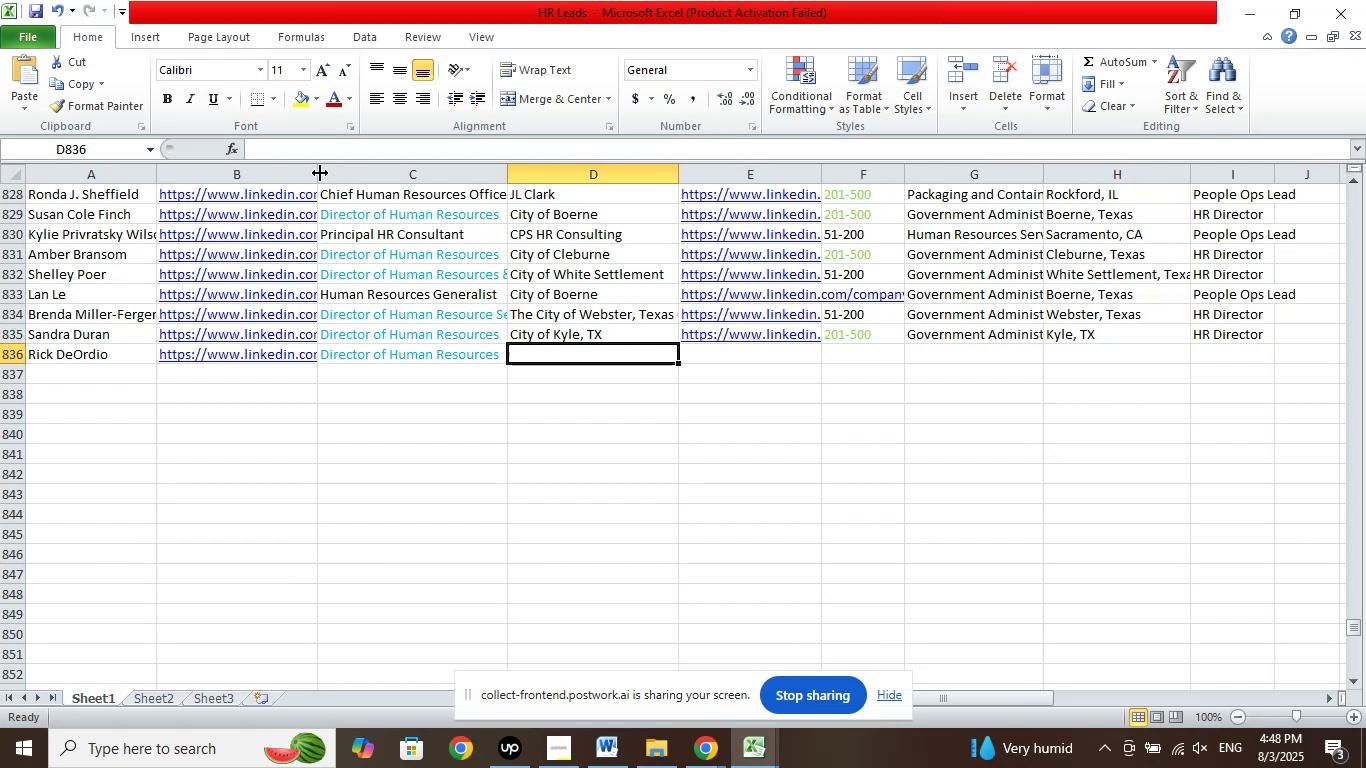 
left_click([296, 144])
 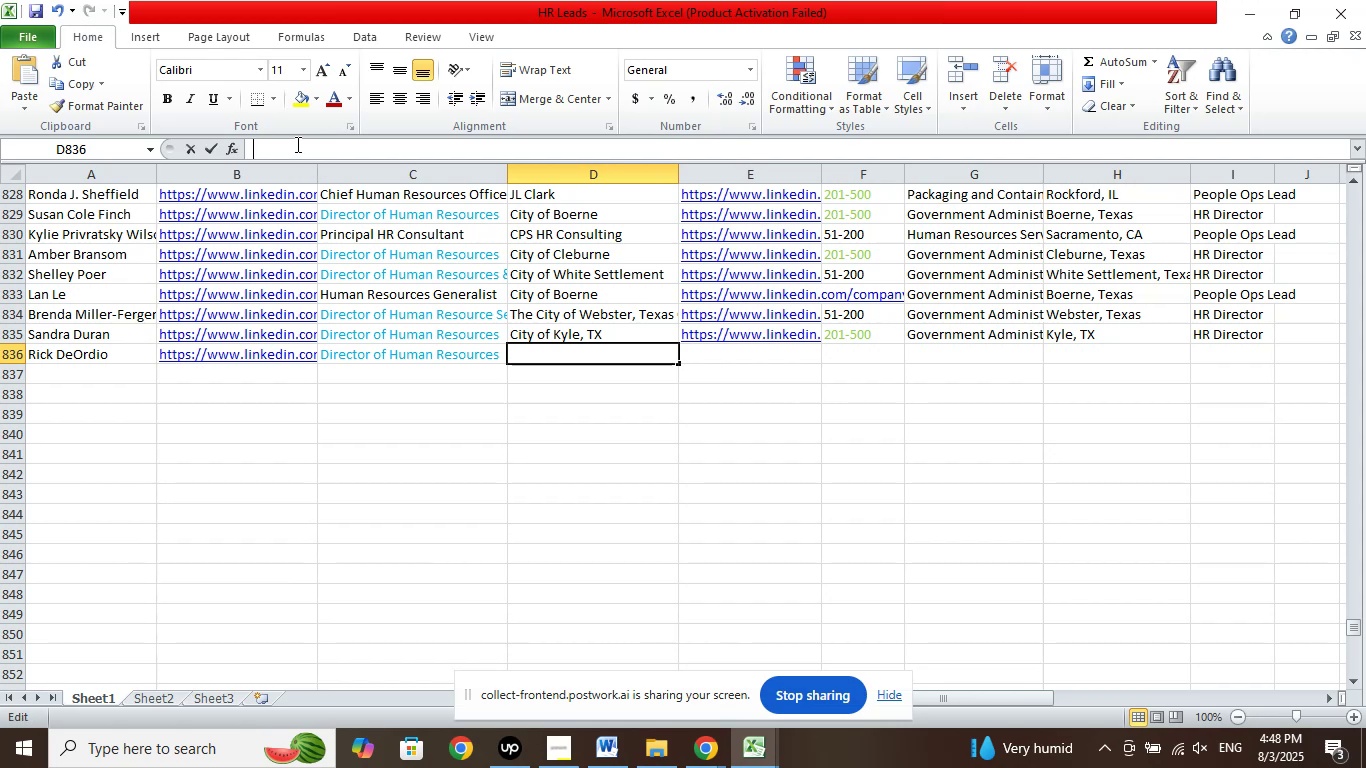 
right_click([296, 144])
 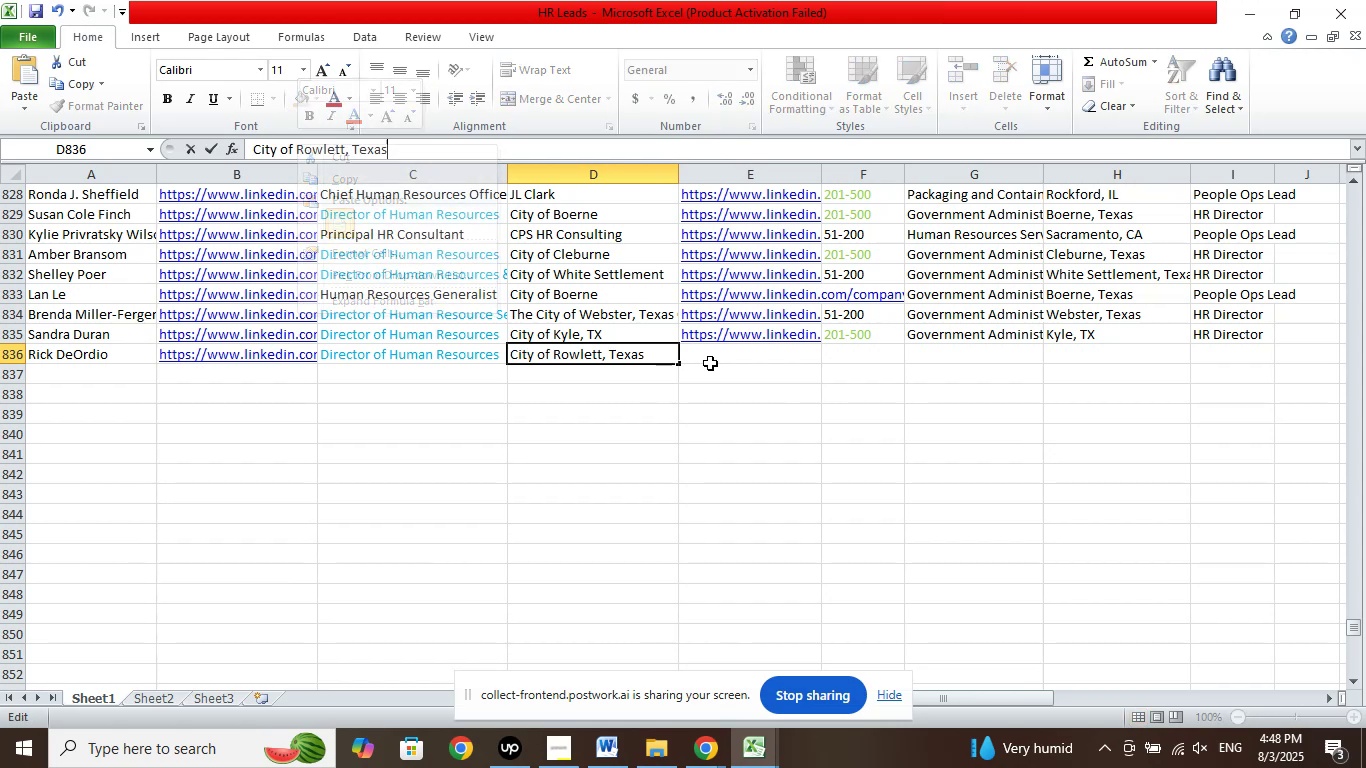 
left_click([721, 359])
 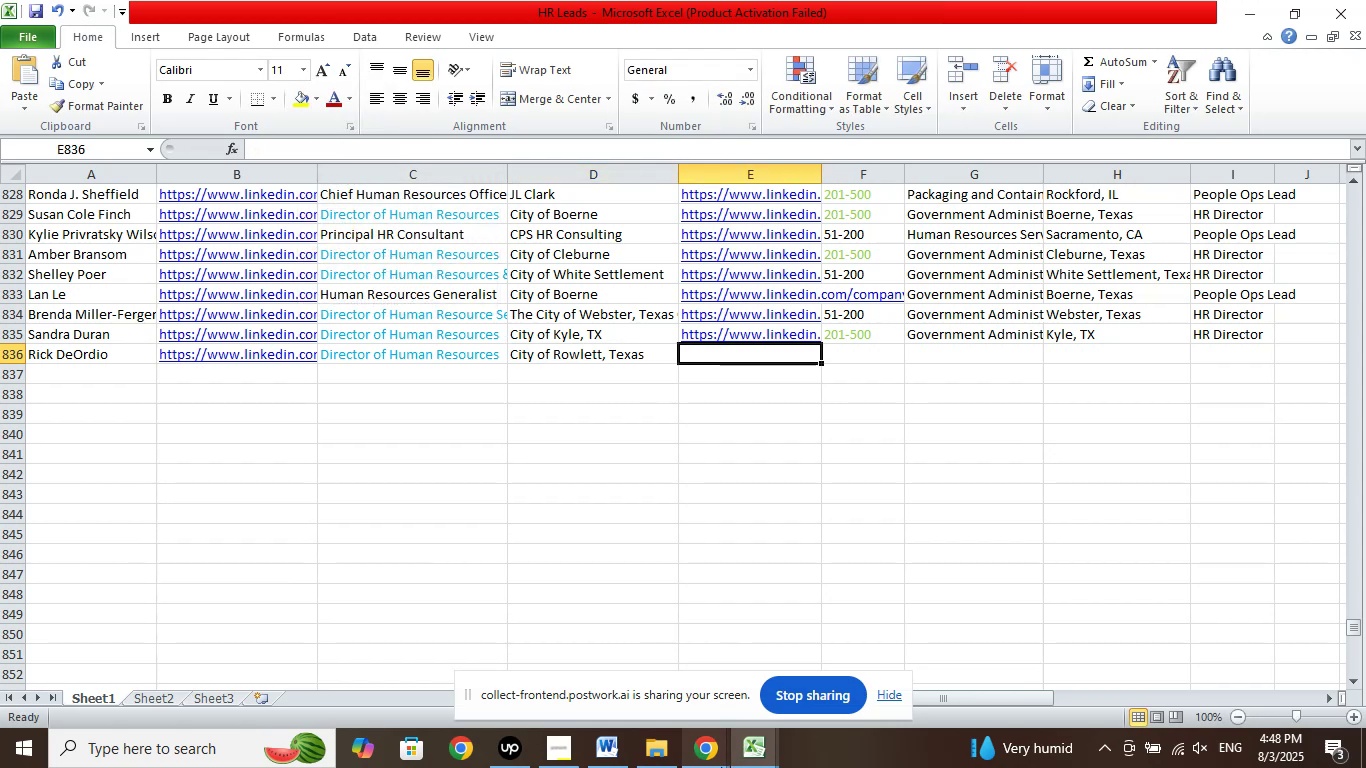 
left_click([712, 753])
 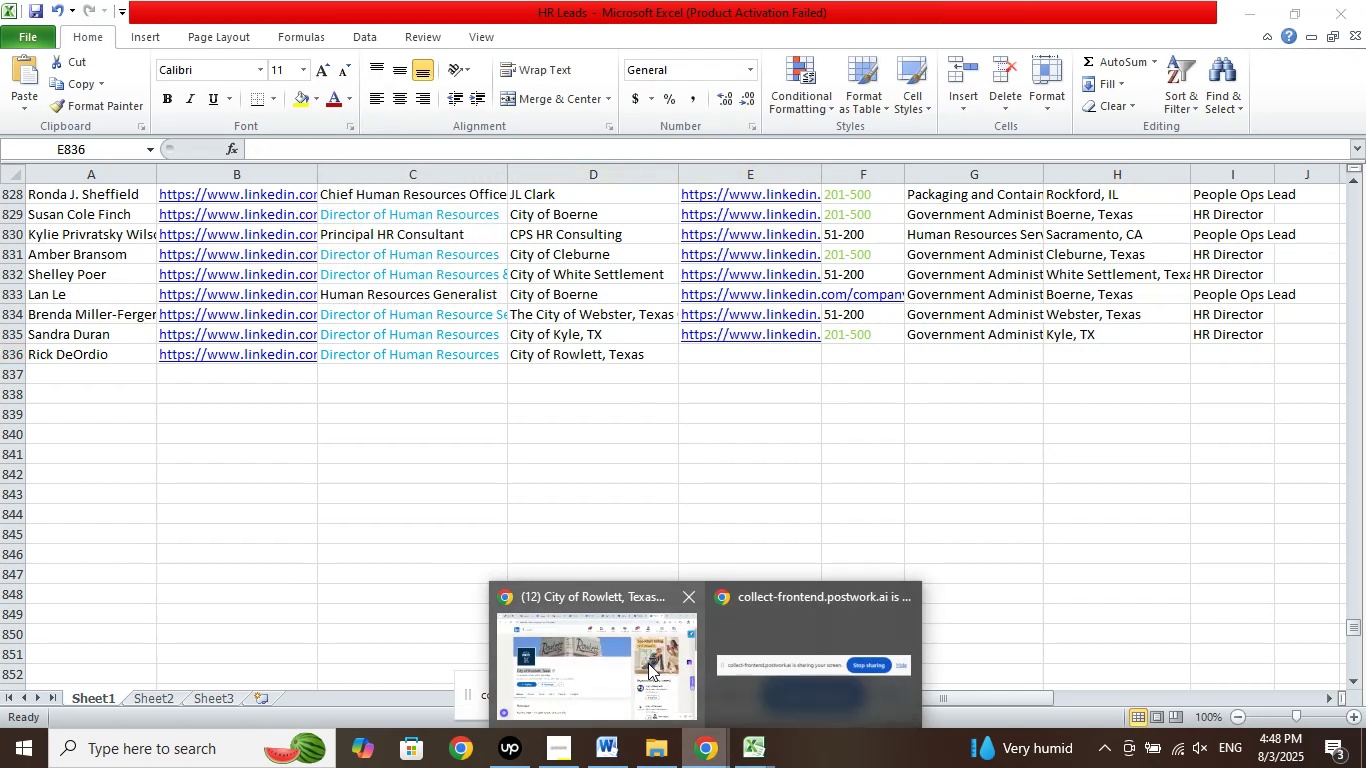 
left_click([647, 662])
 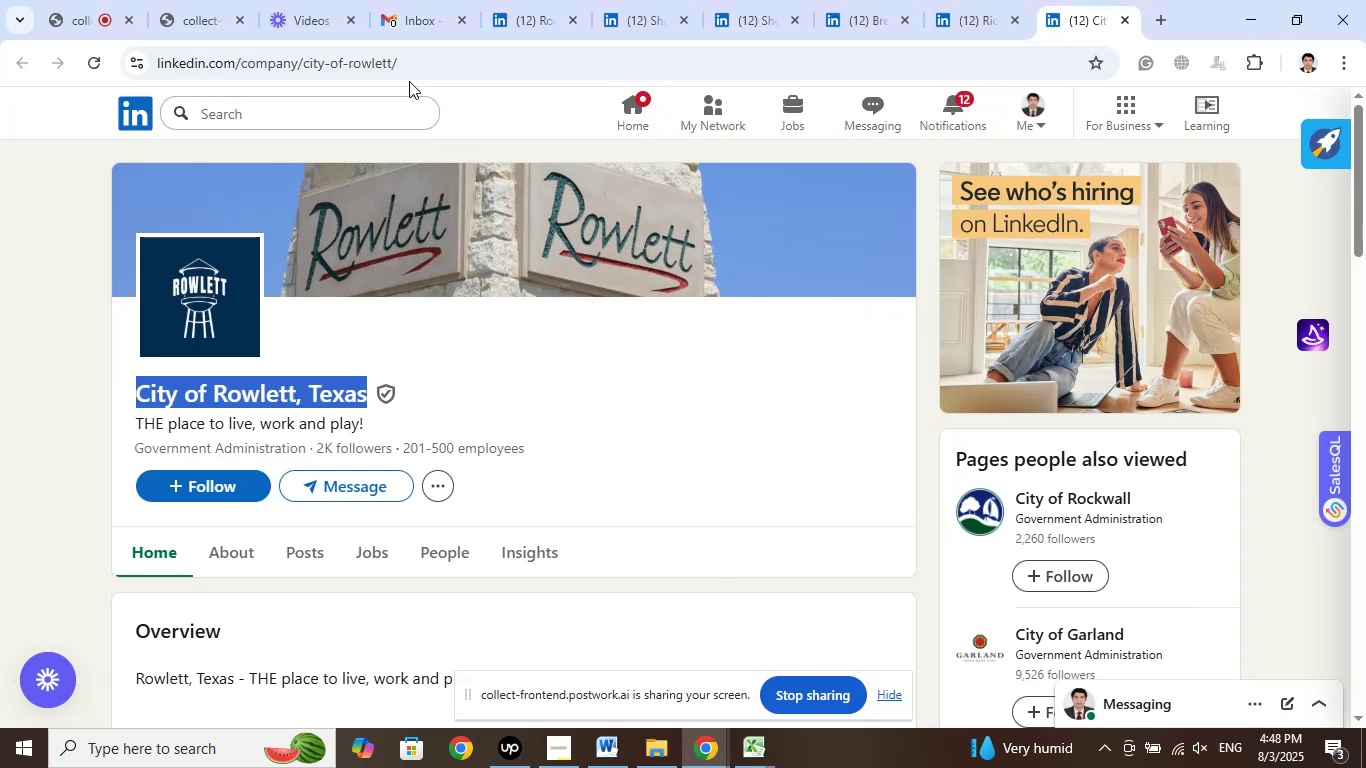 
left_click([403, 63])
 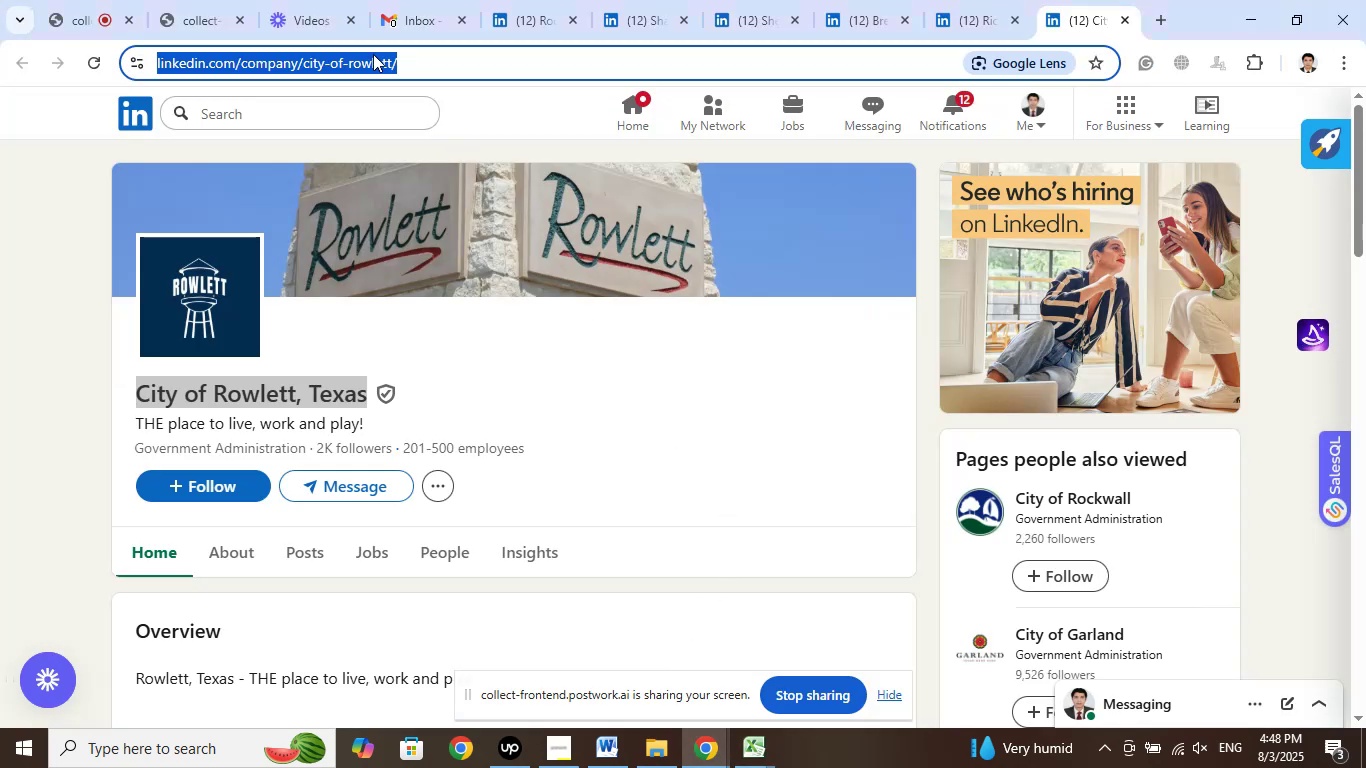 
right_click([373, 54])
 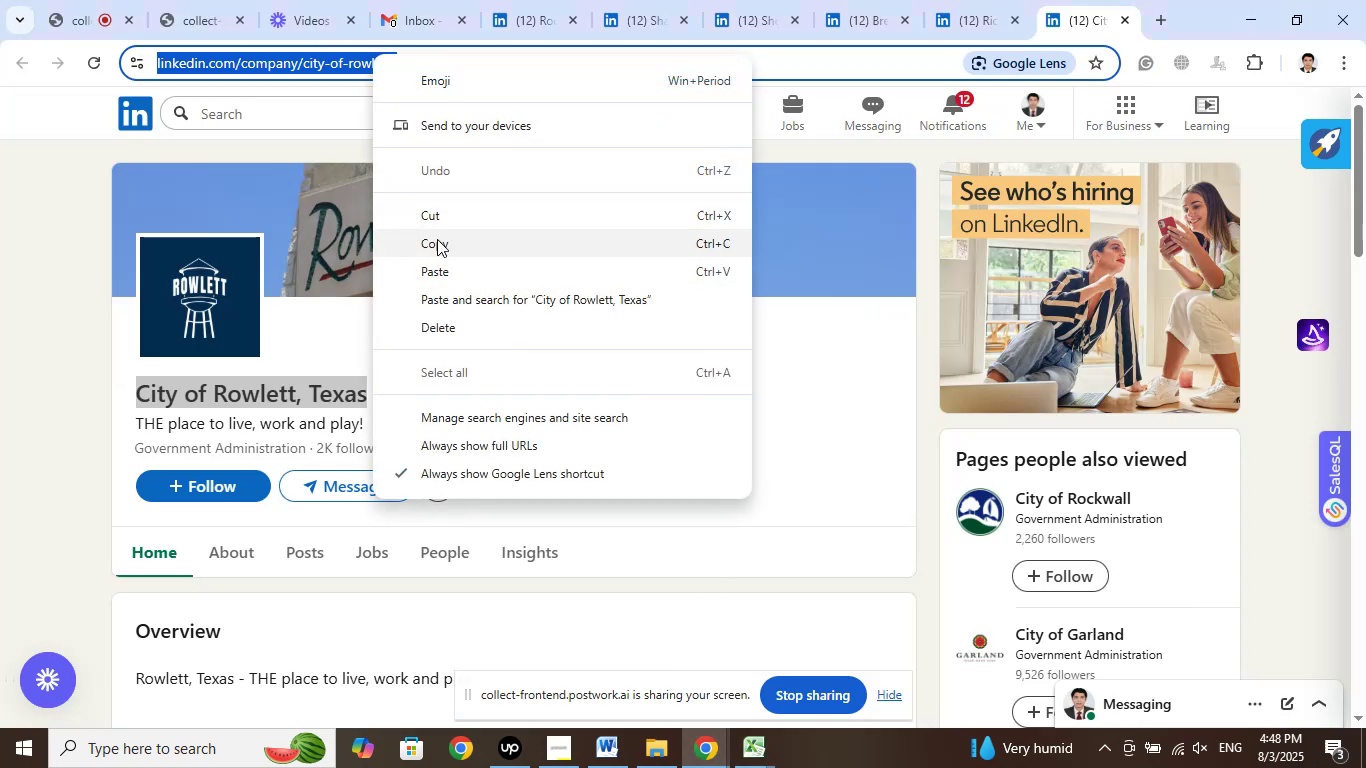 
left_click([440, 258])
 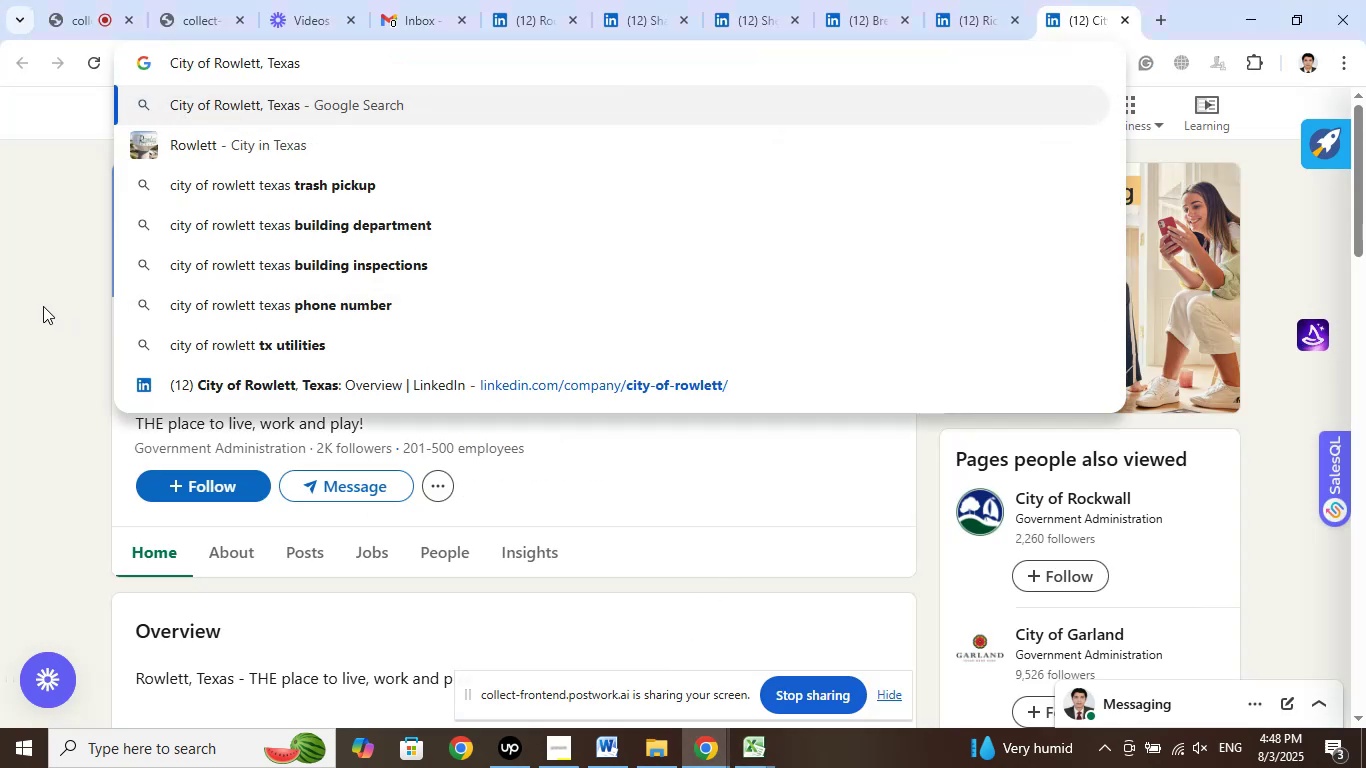 
left_click([0, 316])
 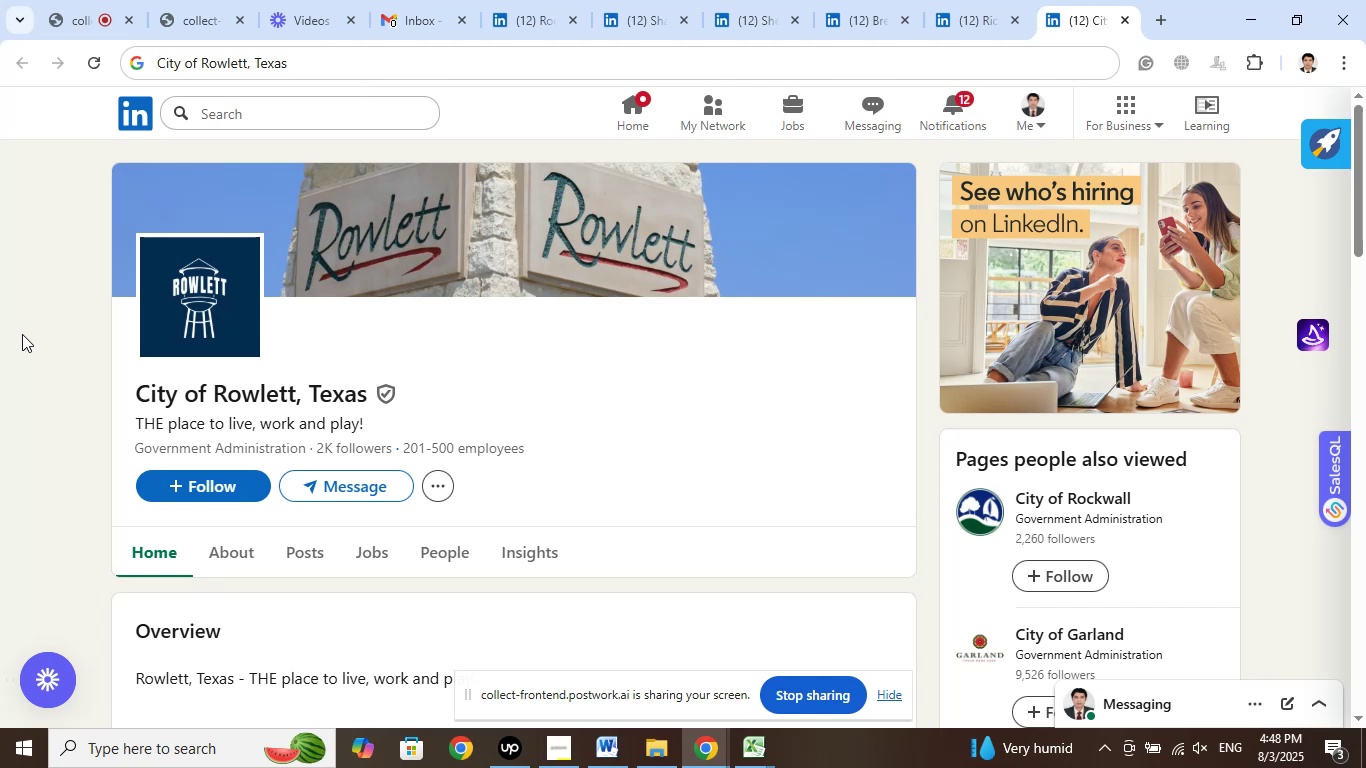 
key(Control+Z)
 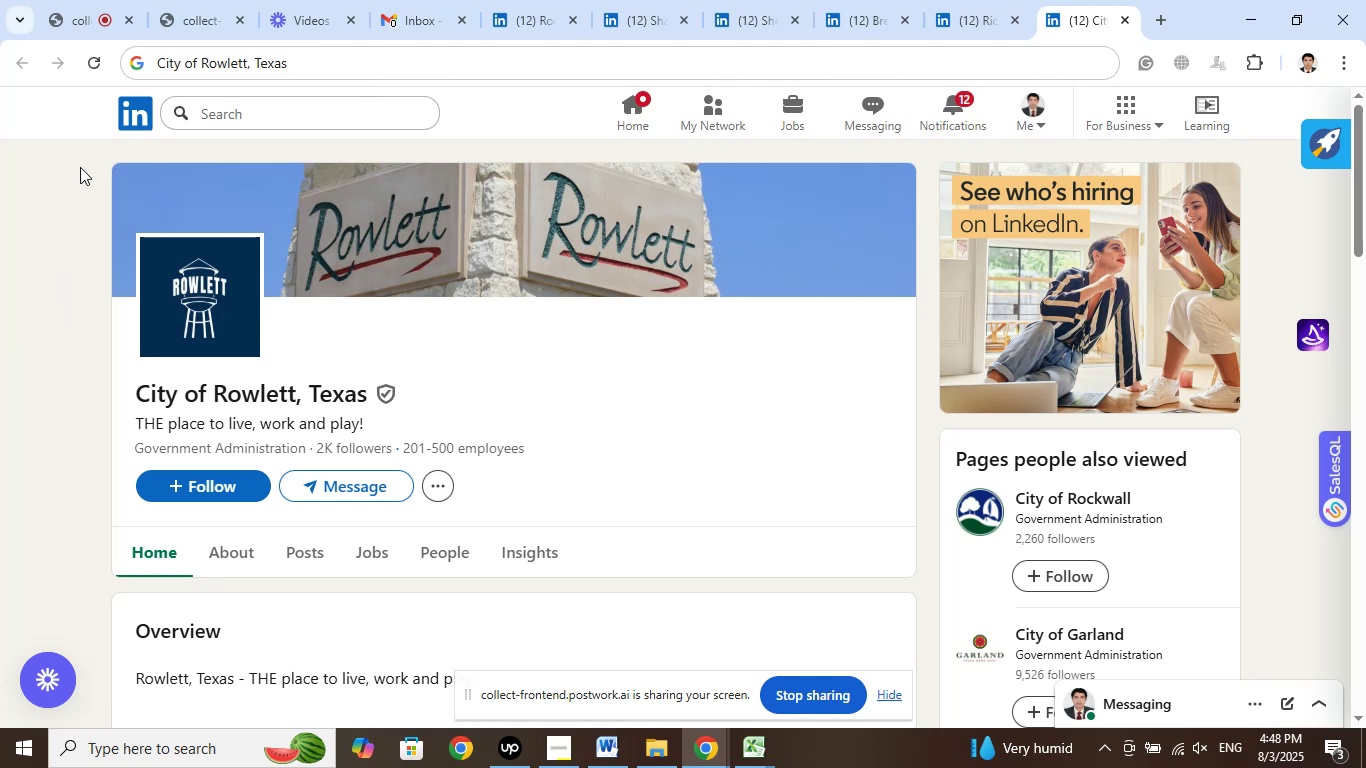 
key(Control+Z)
 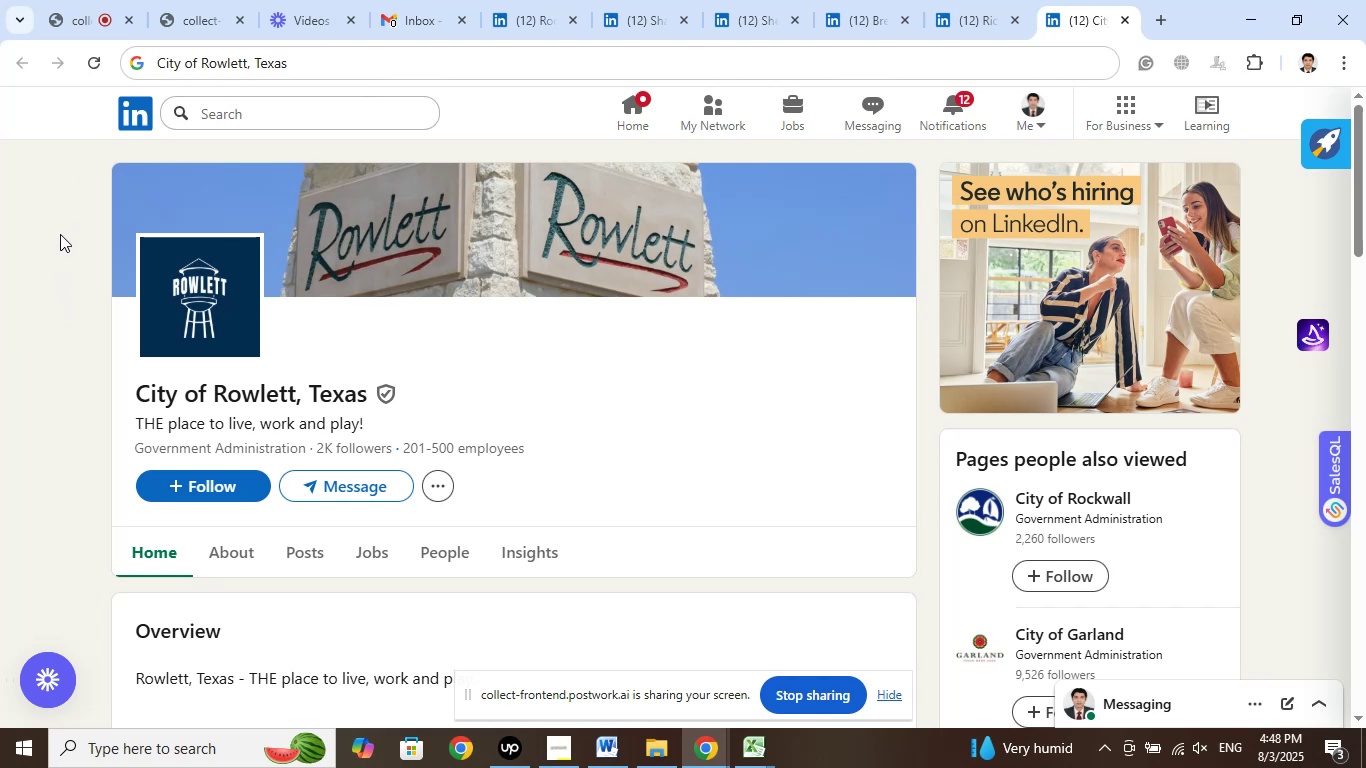 
key(Control+Z)
 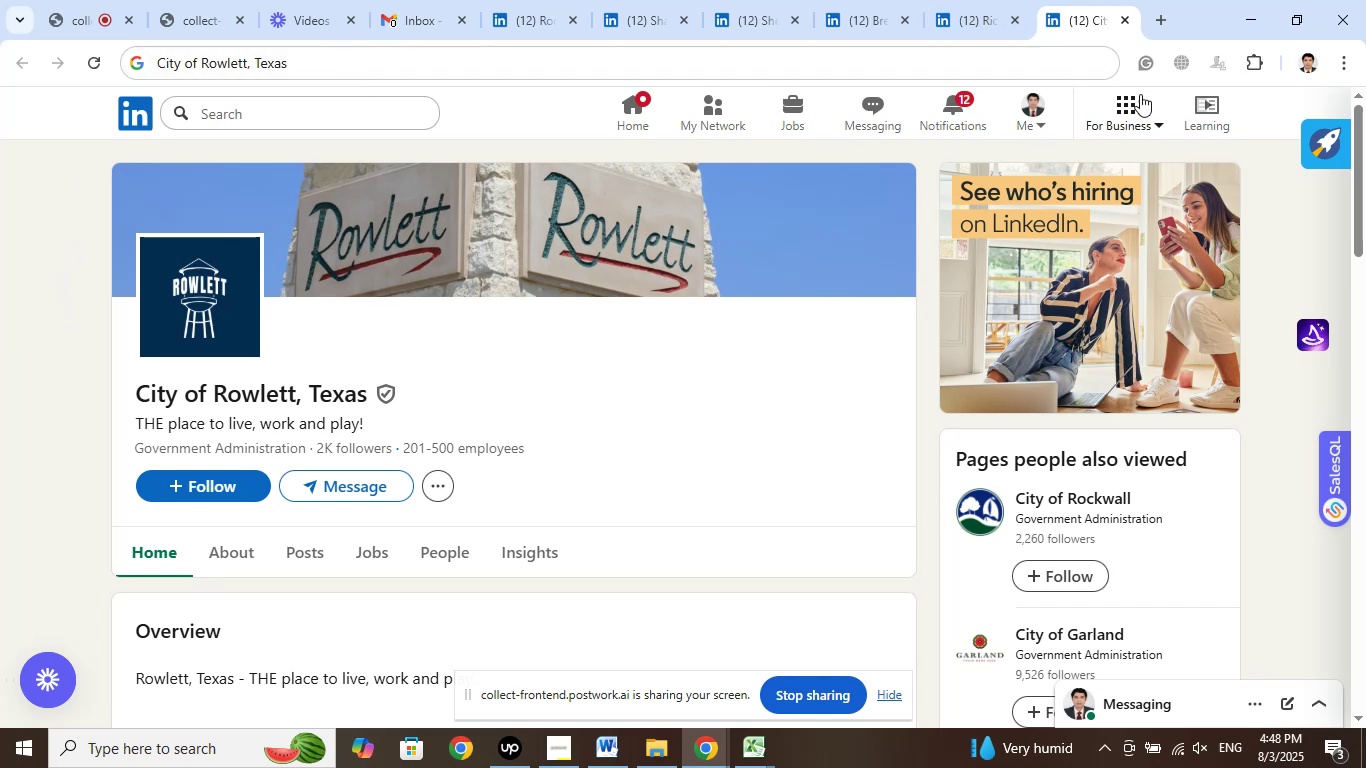 
left_click([1126, 13])
 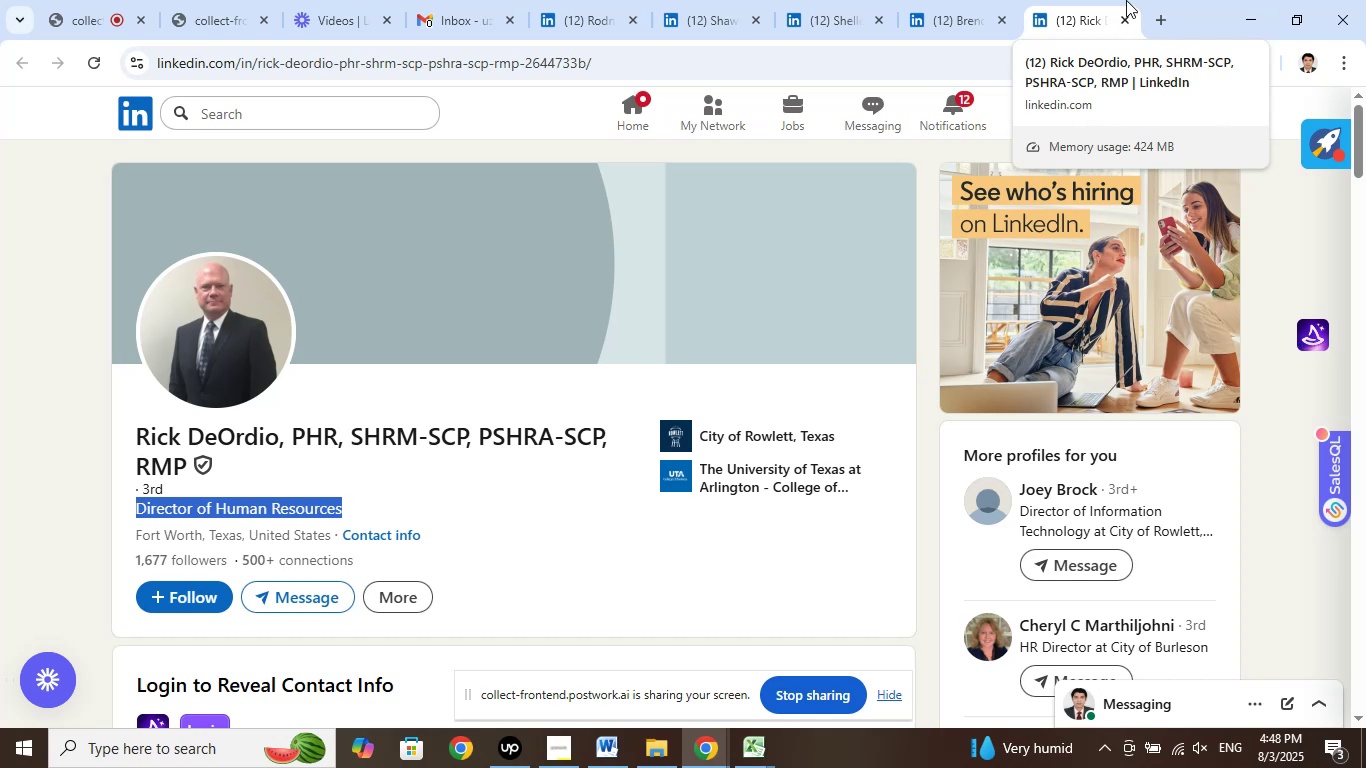 
wait(7.49)
 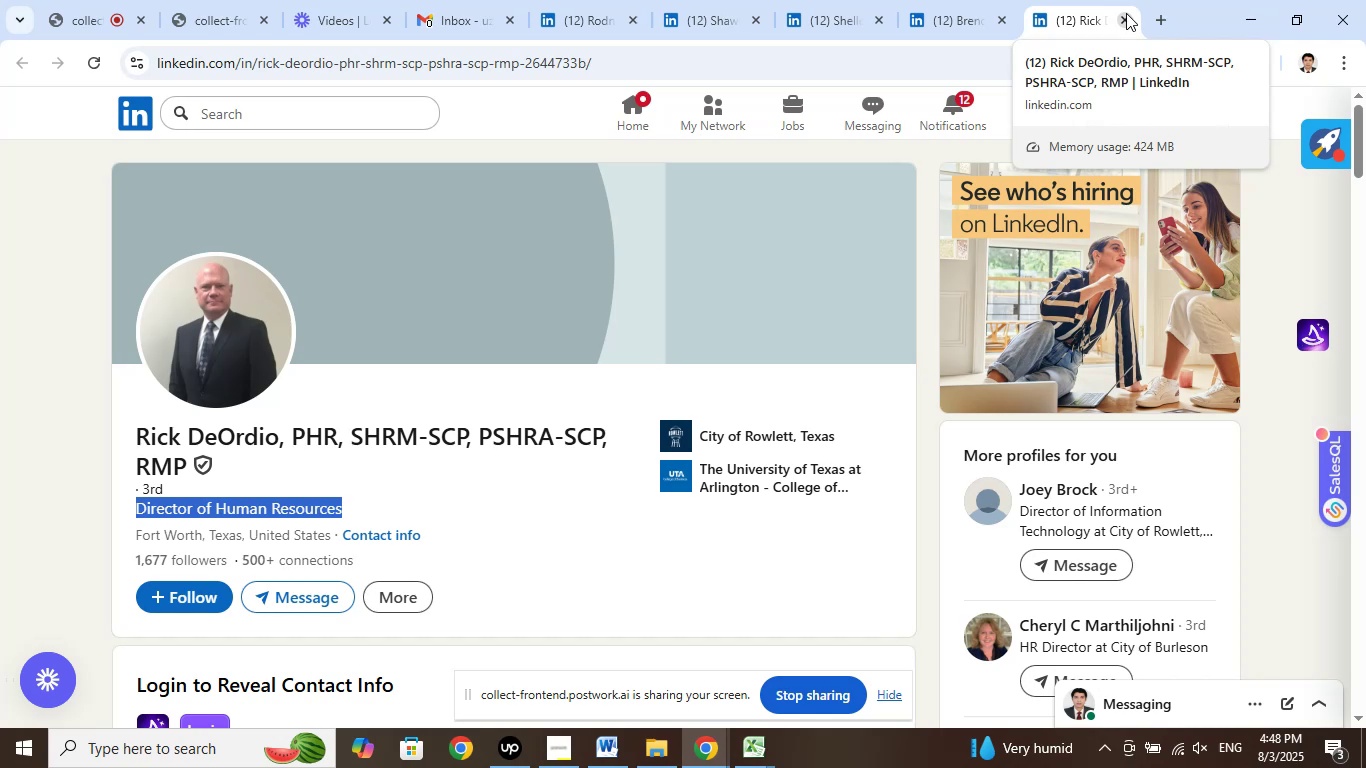 
left_click([759, 437])
 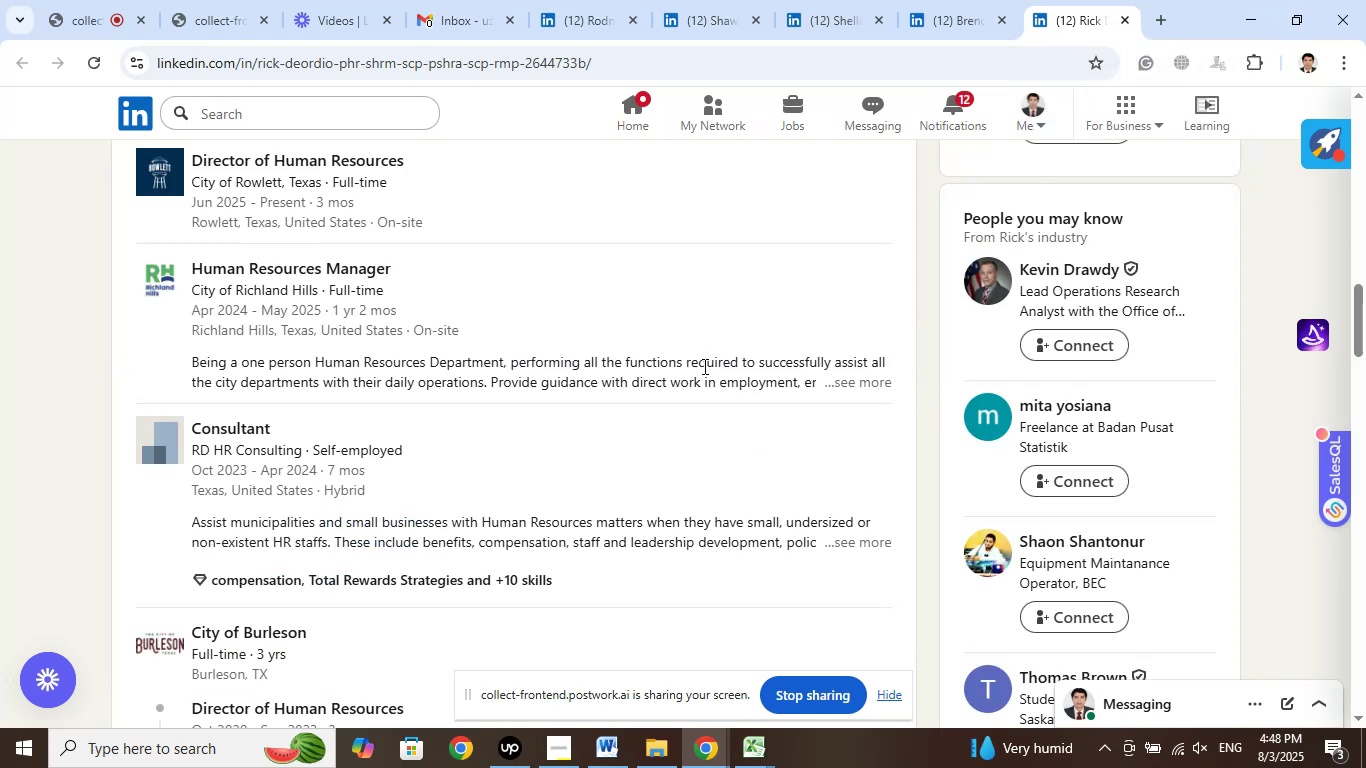 
scroll: coordinate [673, 327], scroll_direction: up, amount: 2.0
 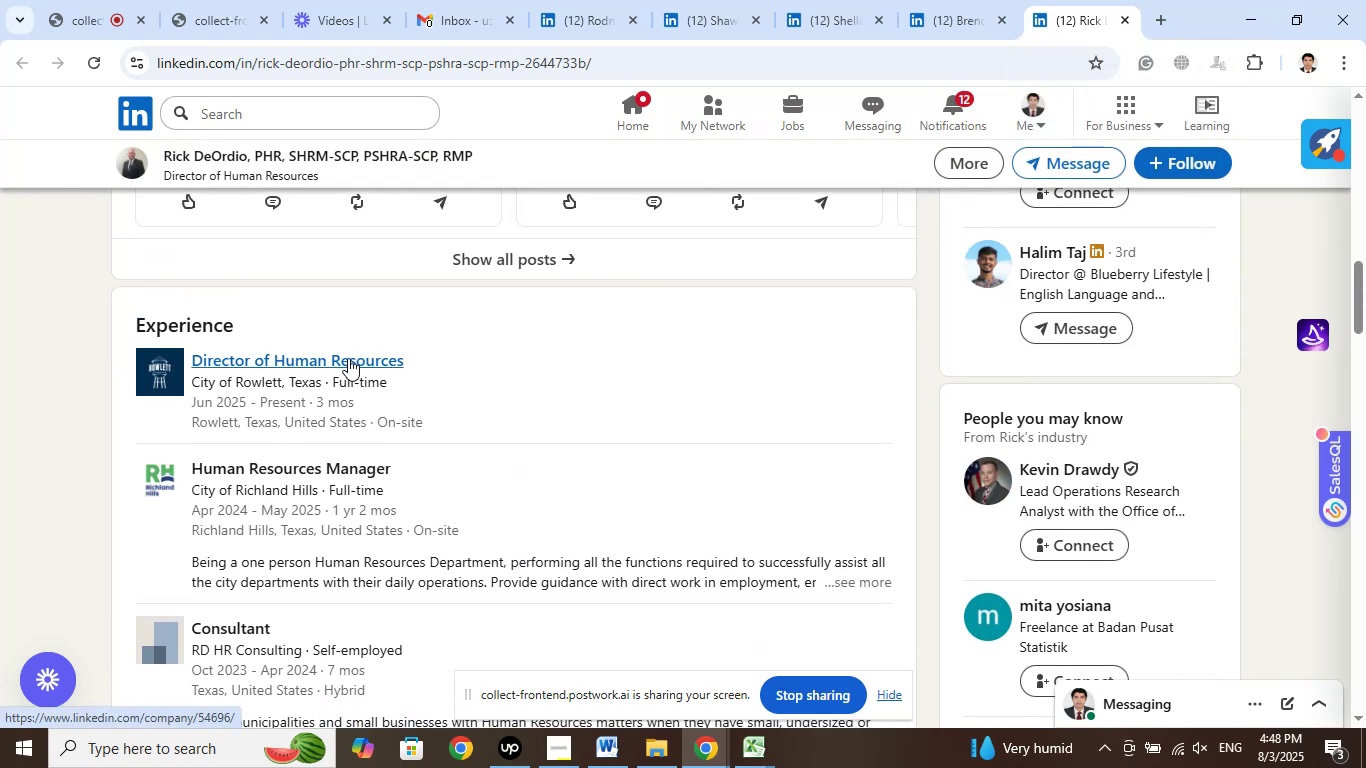 
right_click([347, 365])
 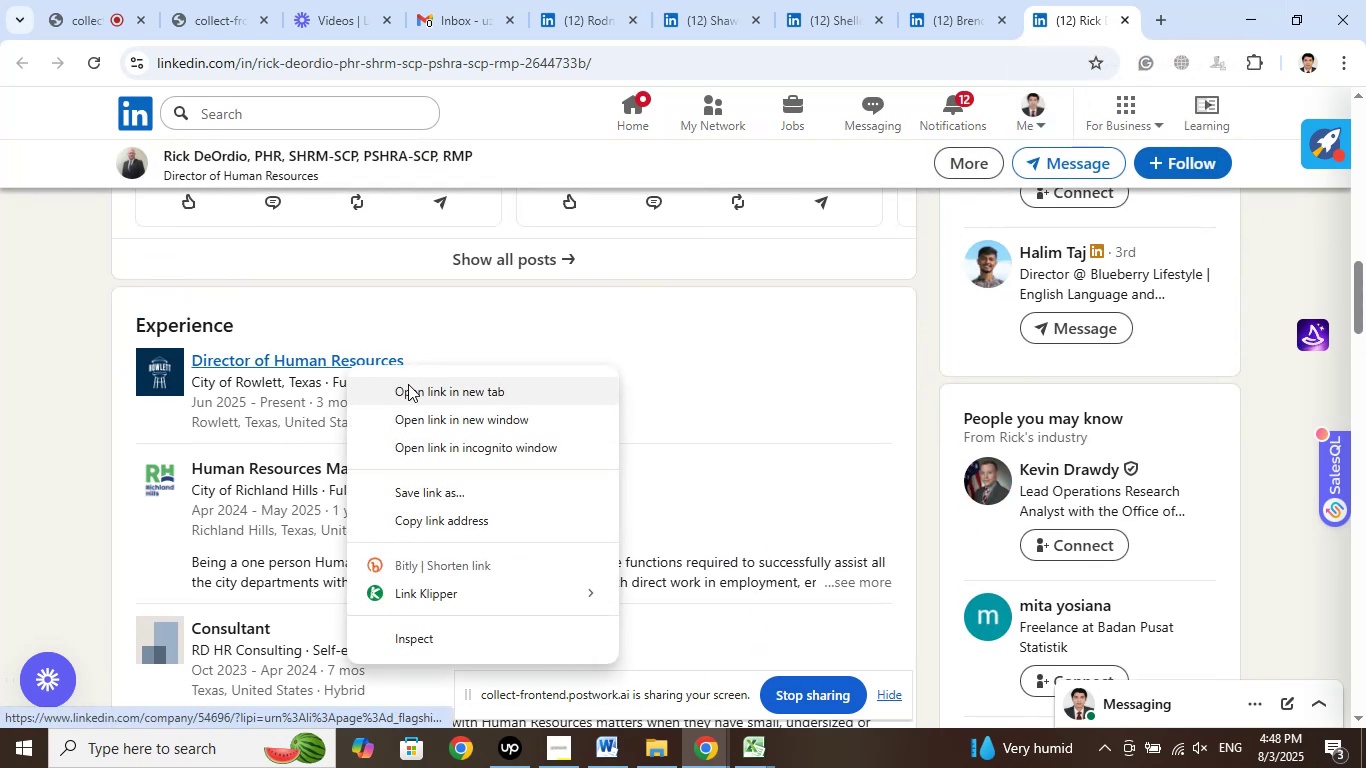 
left_click([408, 384])
 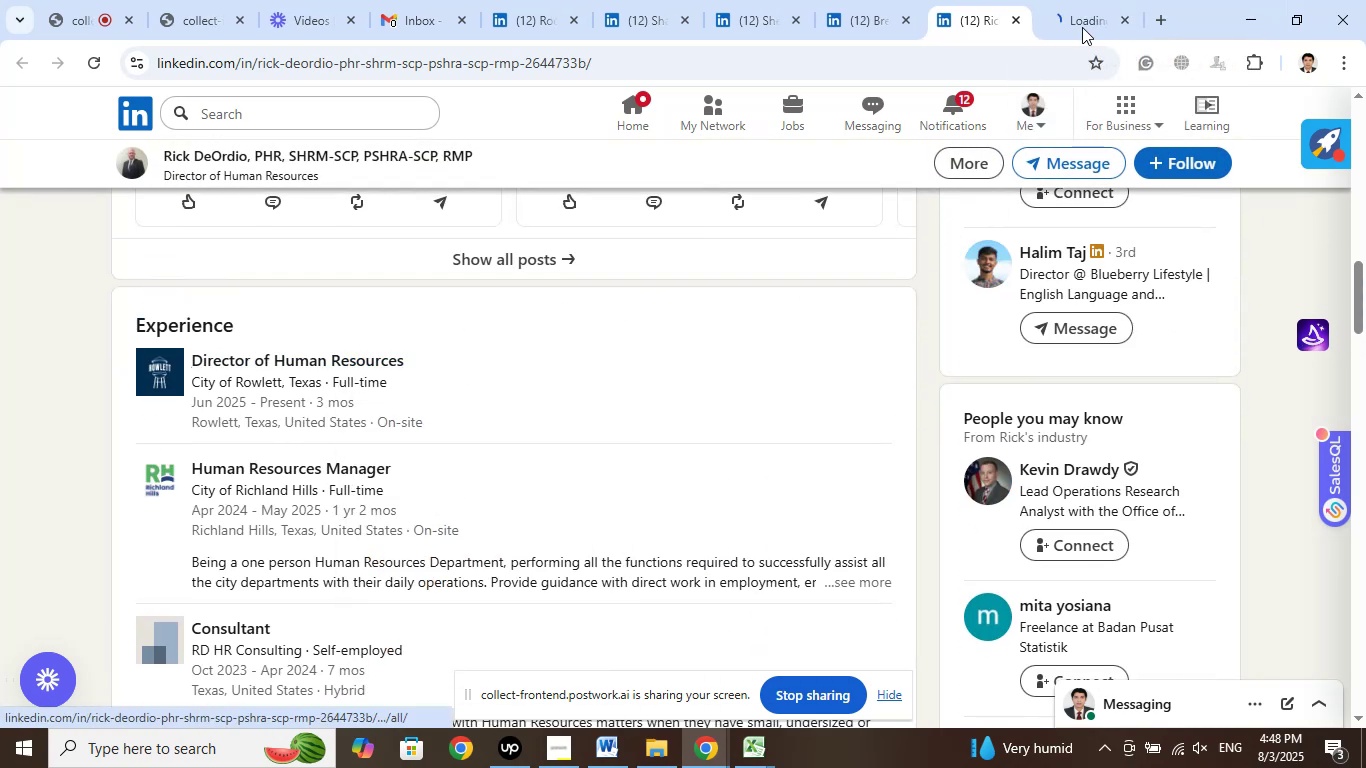 
left_click([1063, 0])
 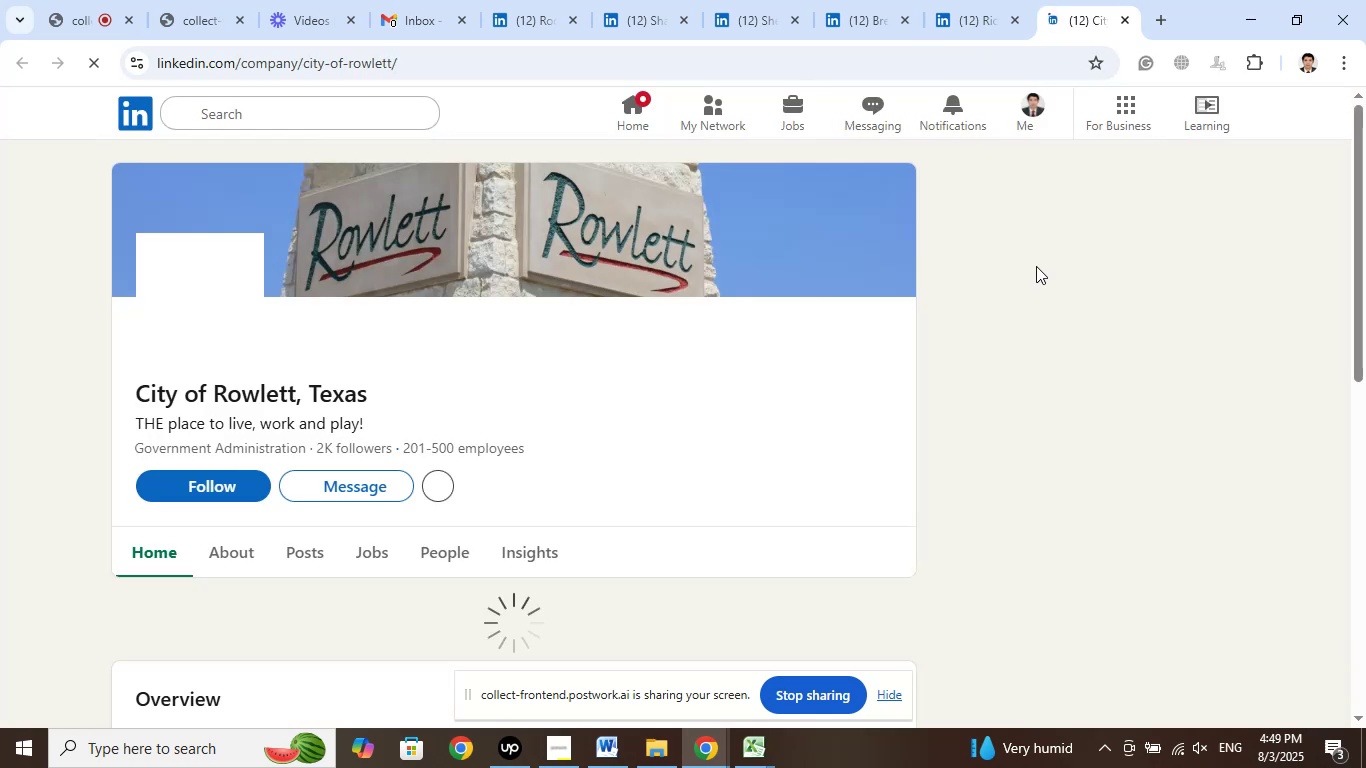 
wait(7.81)
 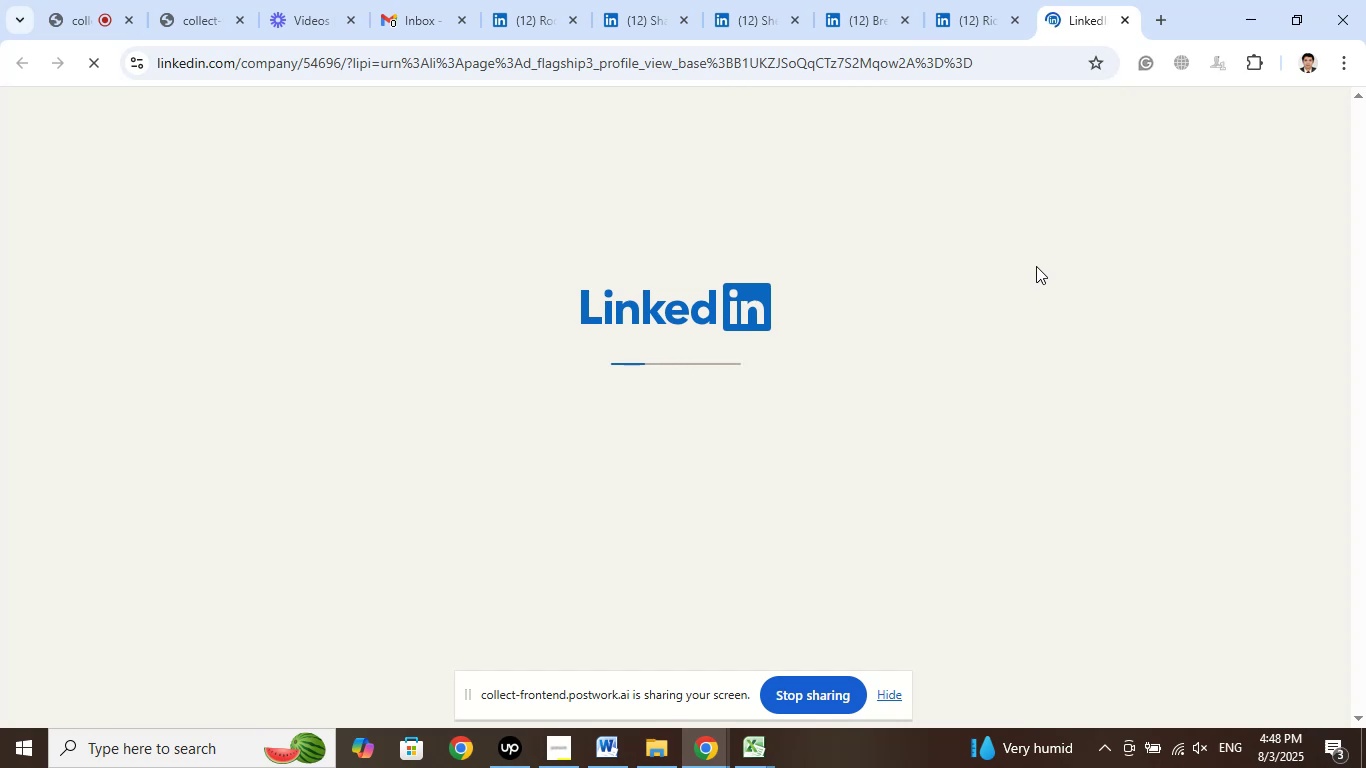 
left_click_drag(start_coordinate=[374, 392], to_coordinate=[178, 384])
 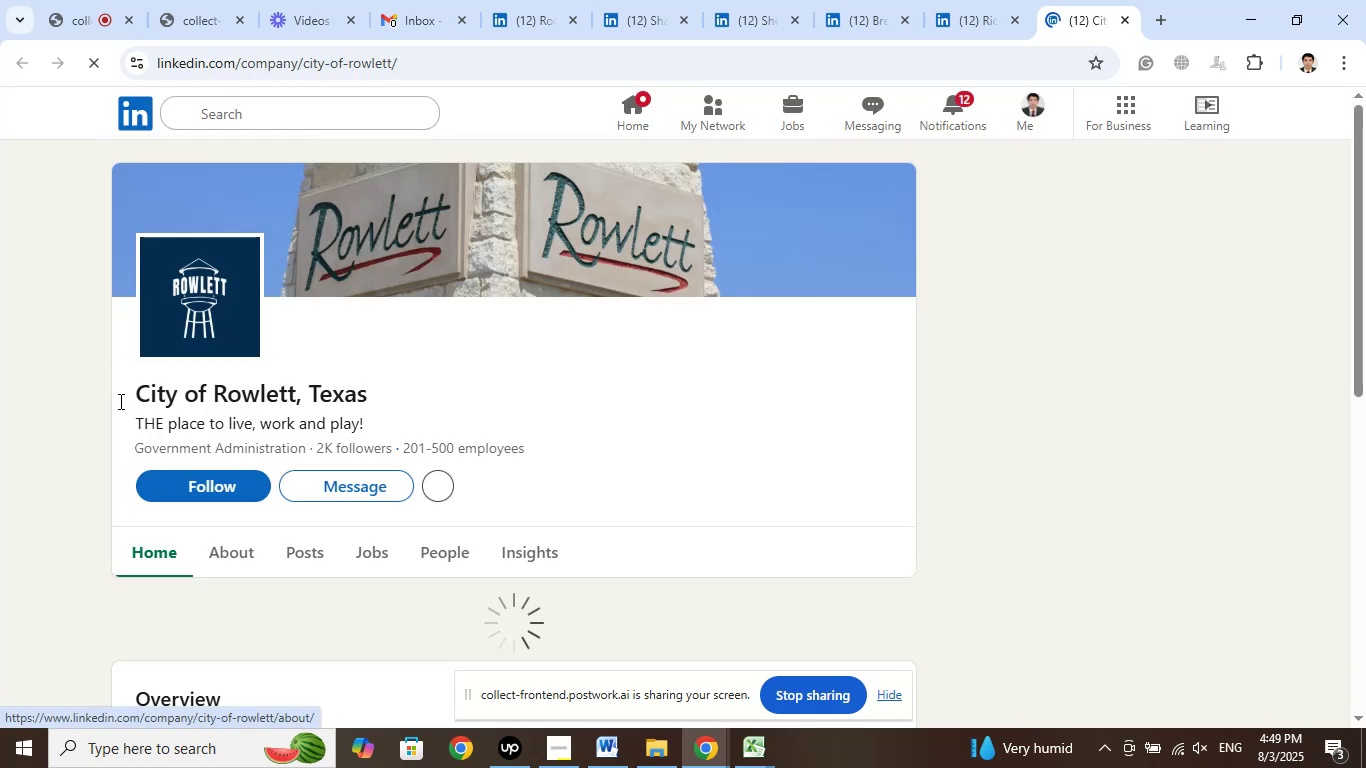 
left_click_drag(start_coordinate=[117, 402], to_coordinate=[363, 394])
 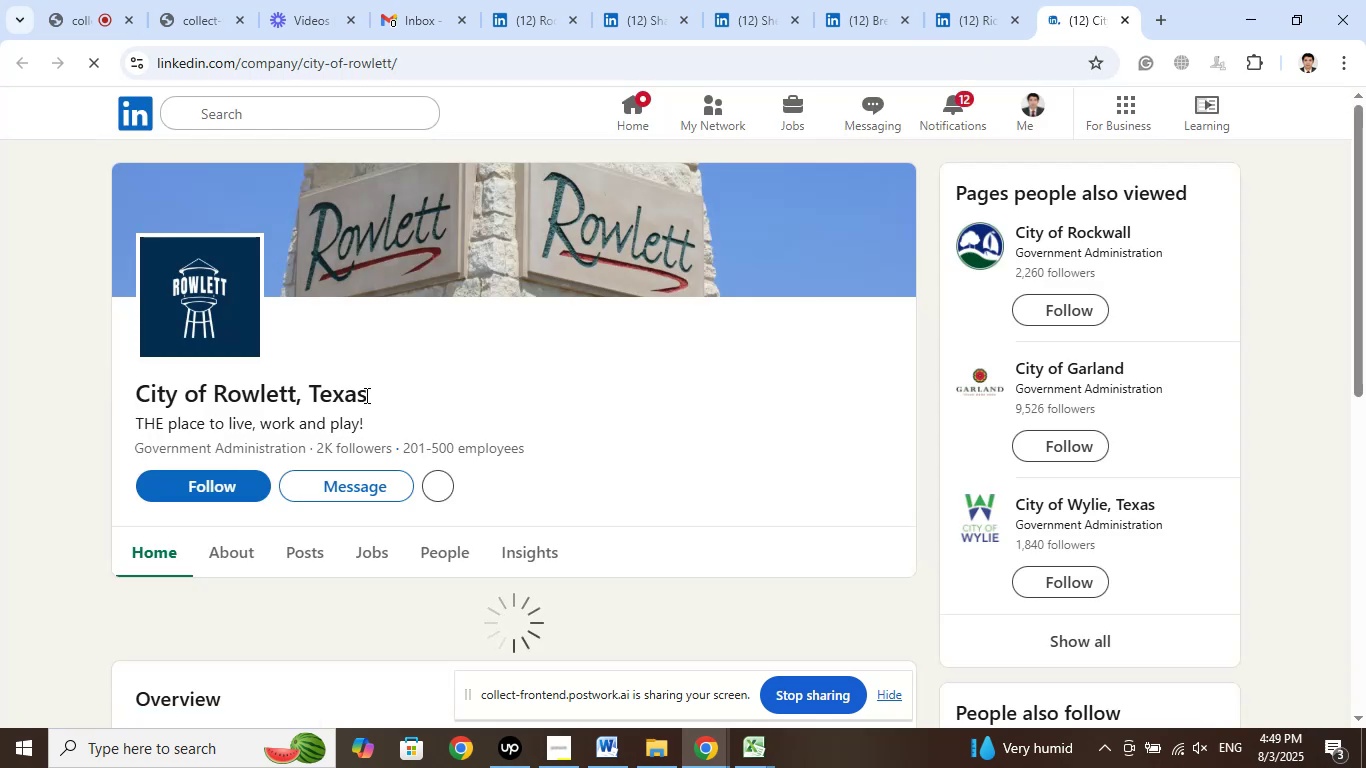 
left_click_drag(start_coordinate=[365, 395], to_coordinate=[131, 399])
 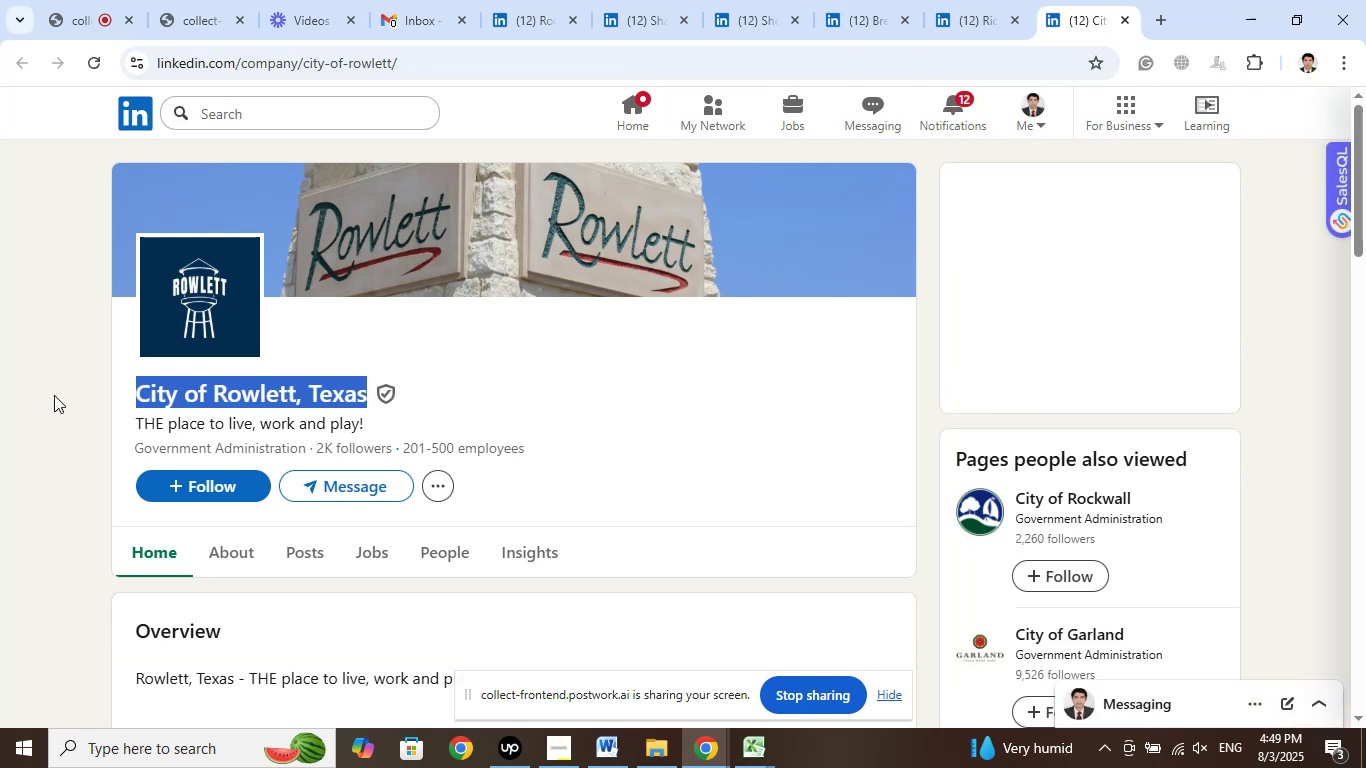 
left_click([55, 396])
 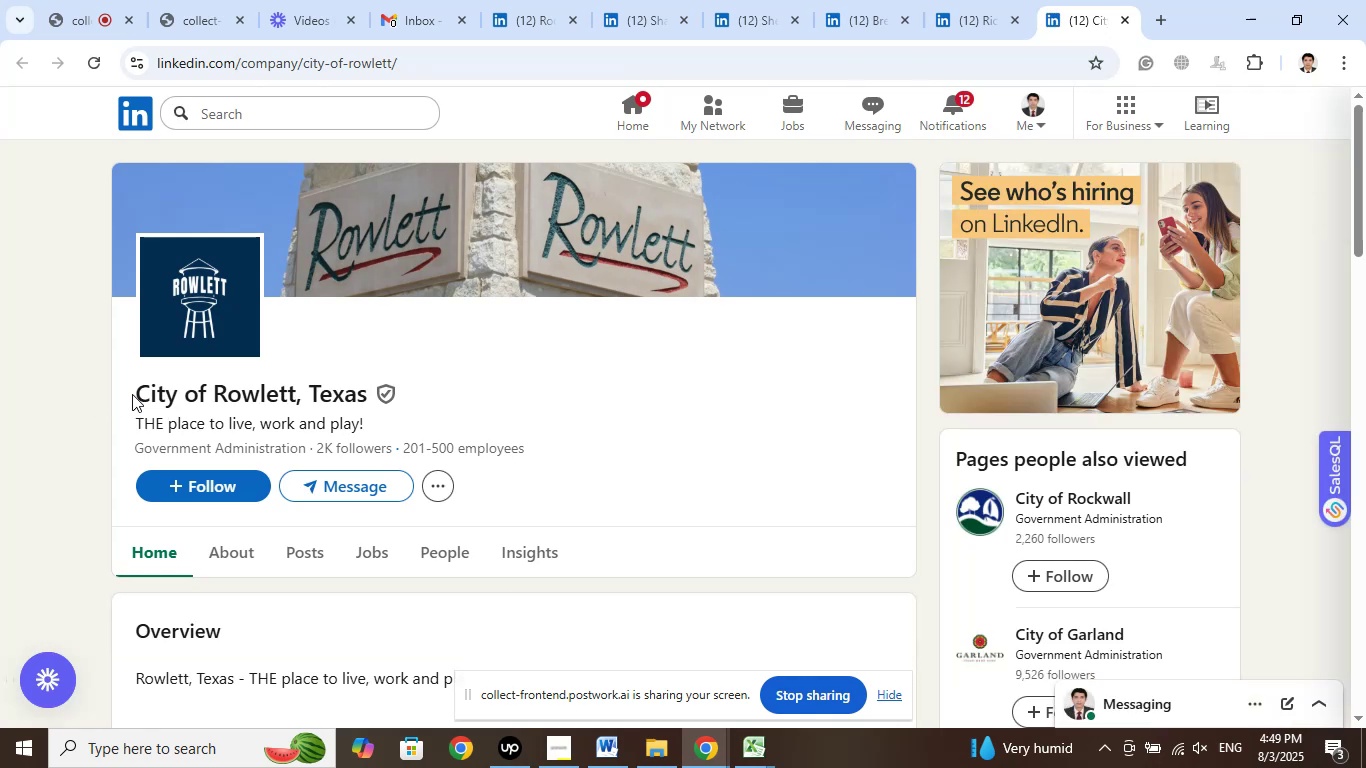 
left_click_drag(start_coordinate=[132, 394], to_coordinate=[361, 388])
 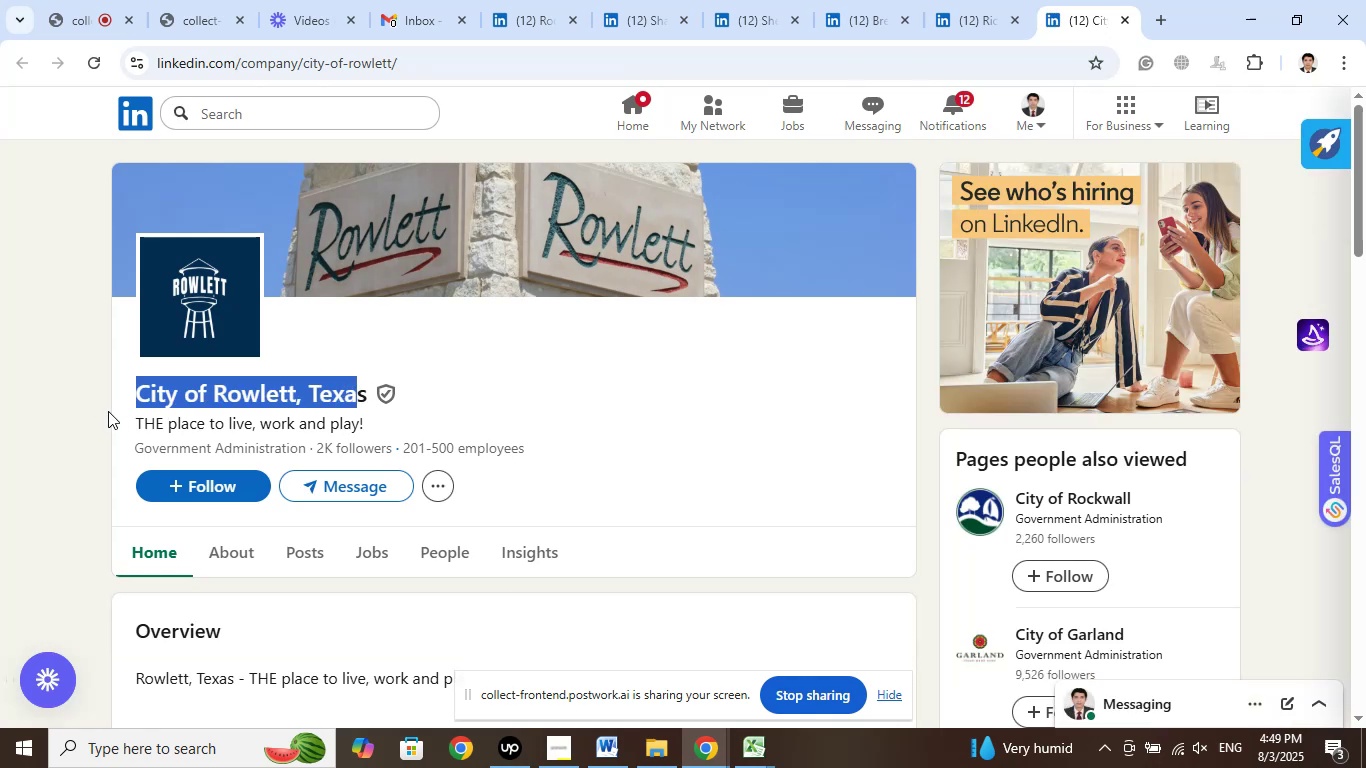 
left_click([89, 413])
 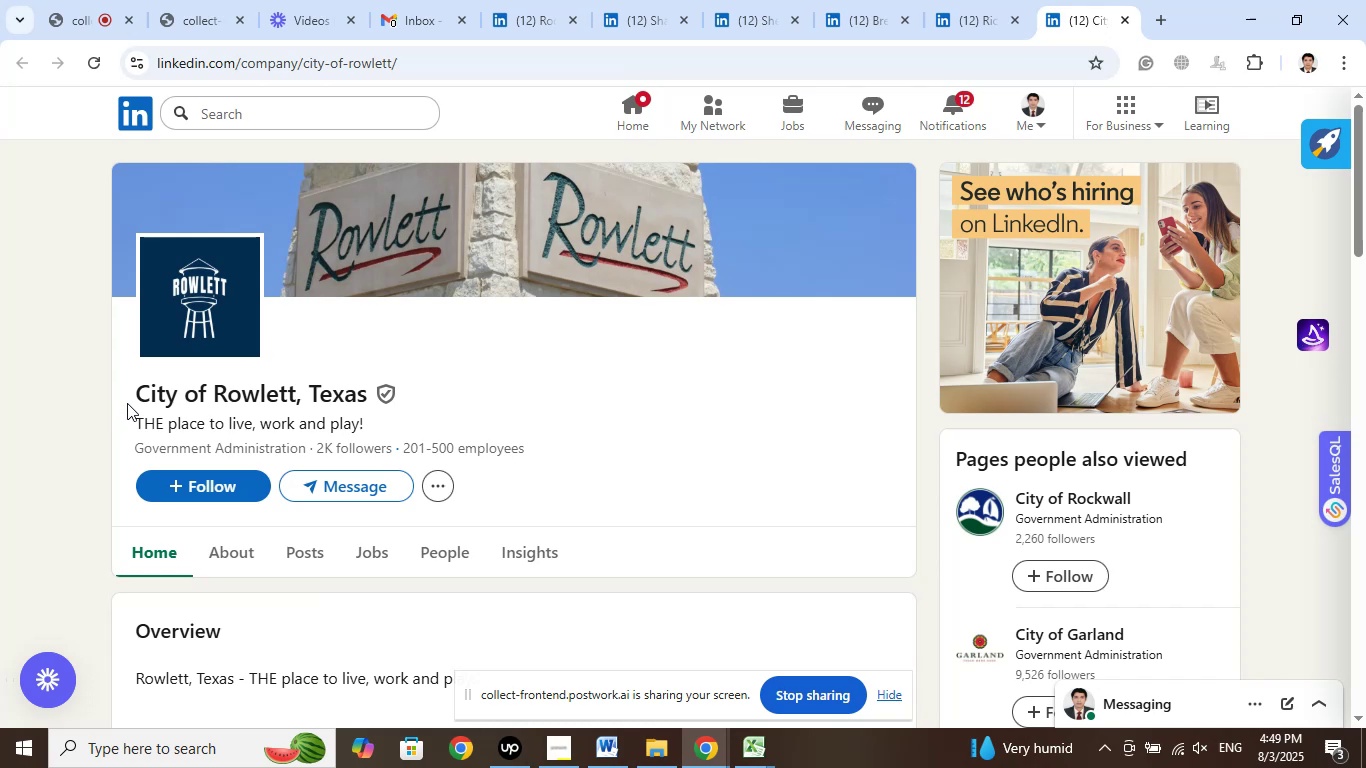 
left_click_drag(start_coordinate=[129, 400], to_coordinate=[364, 391])
 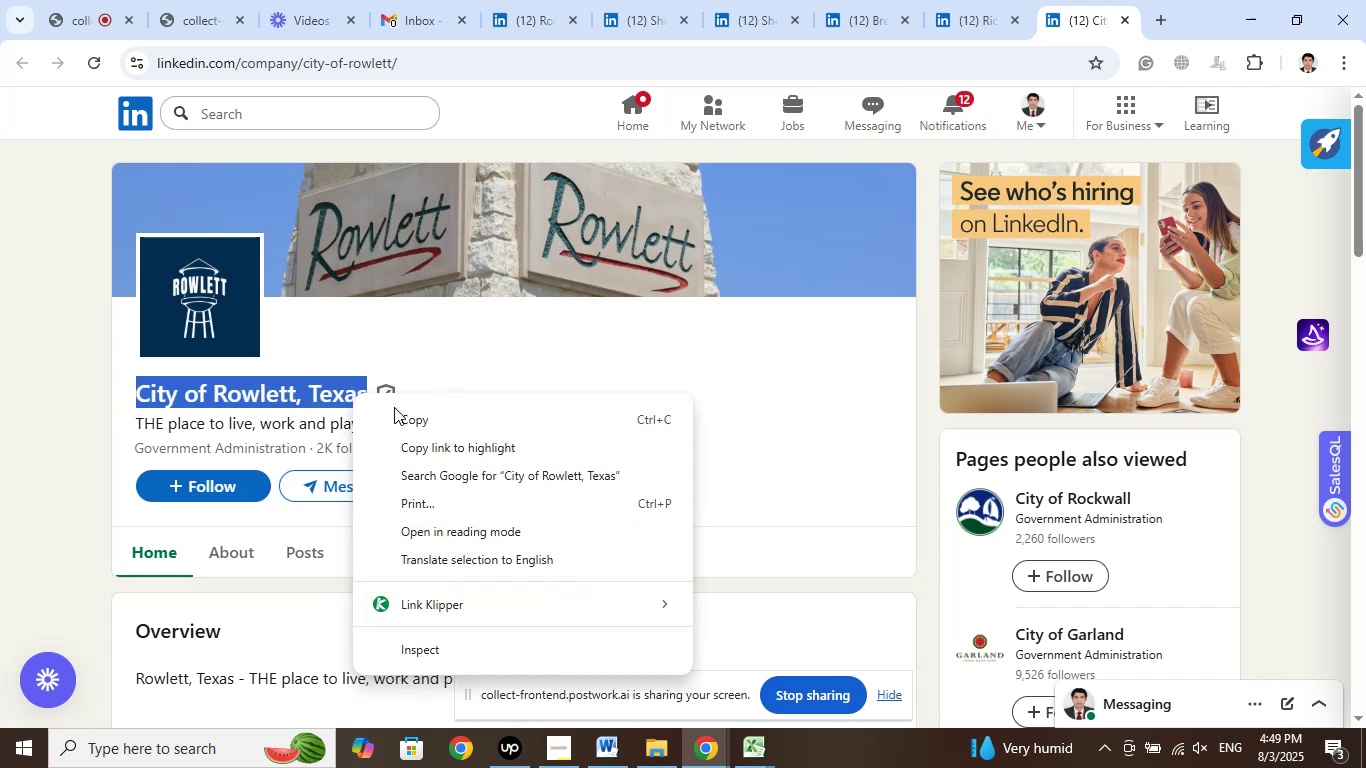 
left_click([398, 409])
 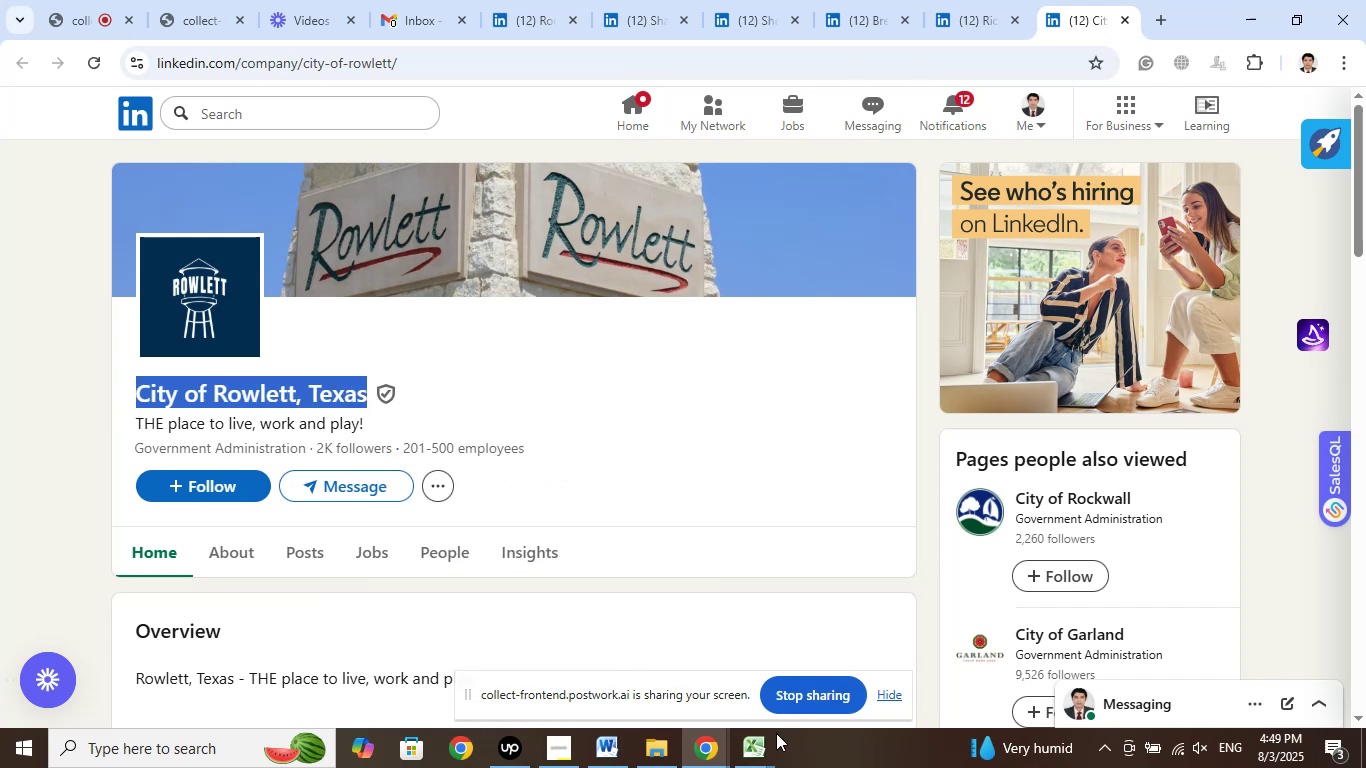 
left_click([761, 737])
 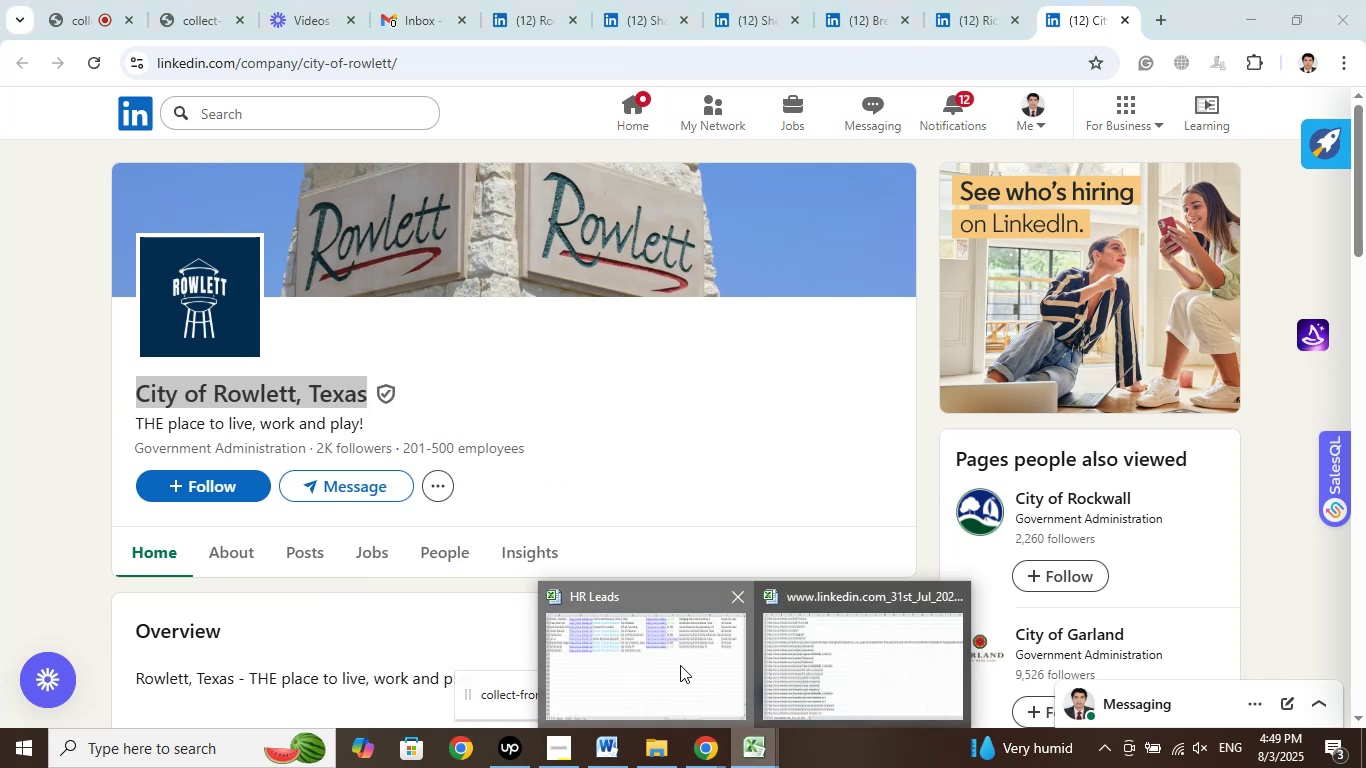 
left_click([680, 665])
 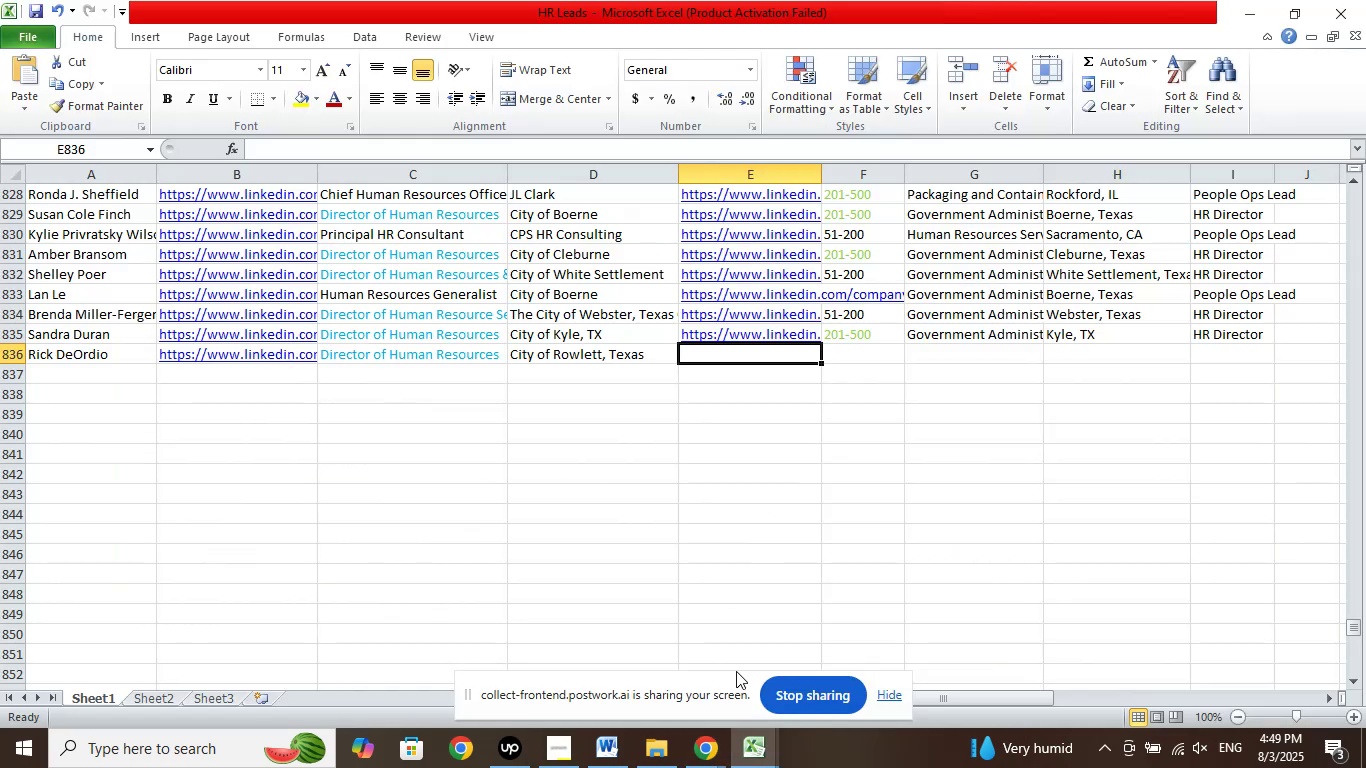 
left_click([715, 730])
 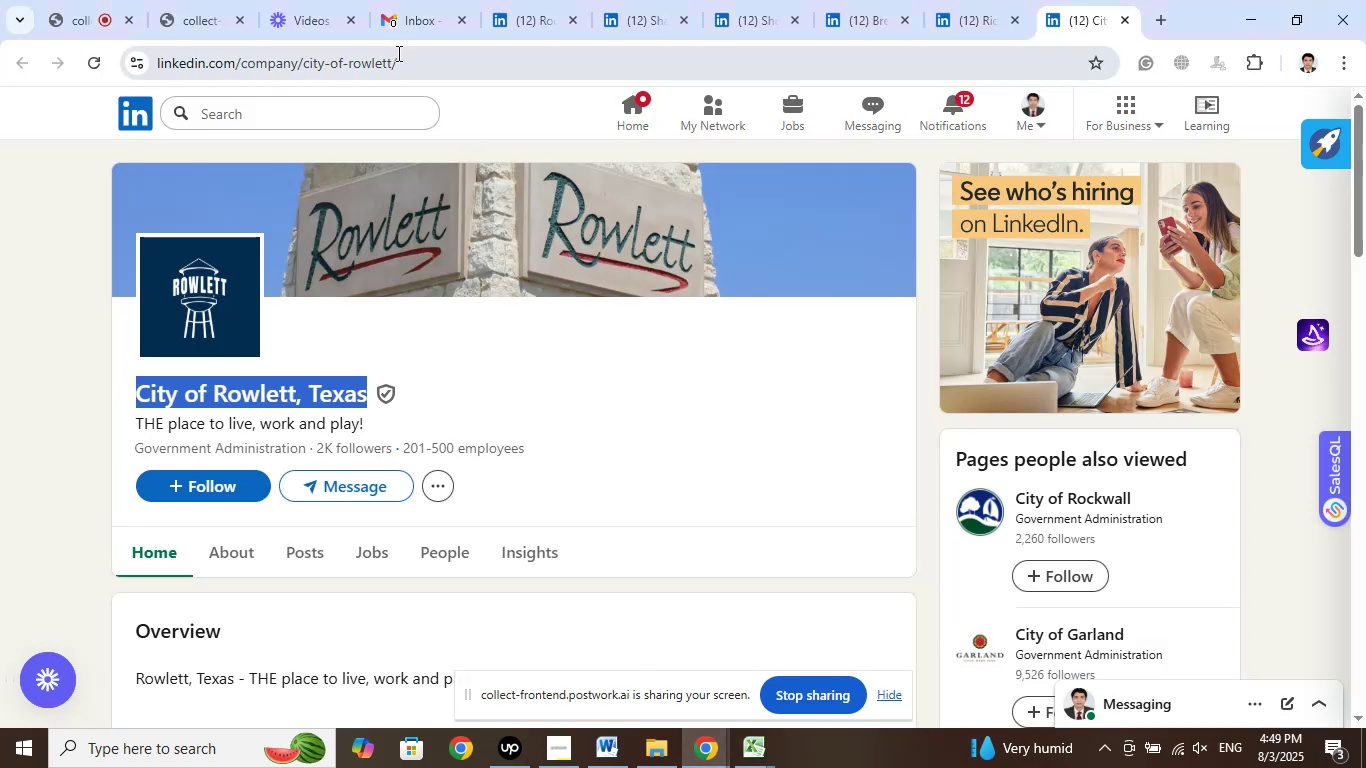 
left_click([397, 53])
 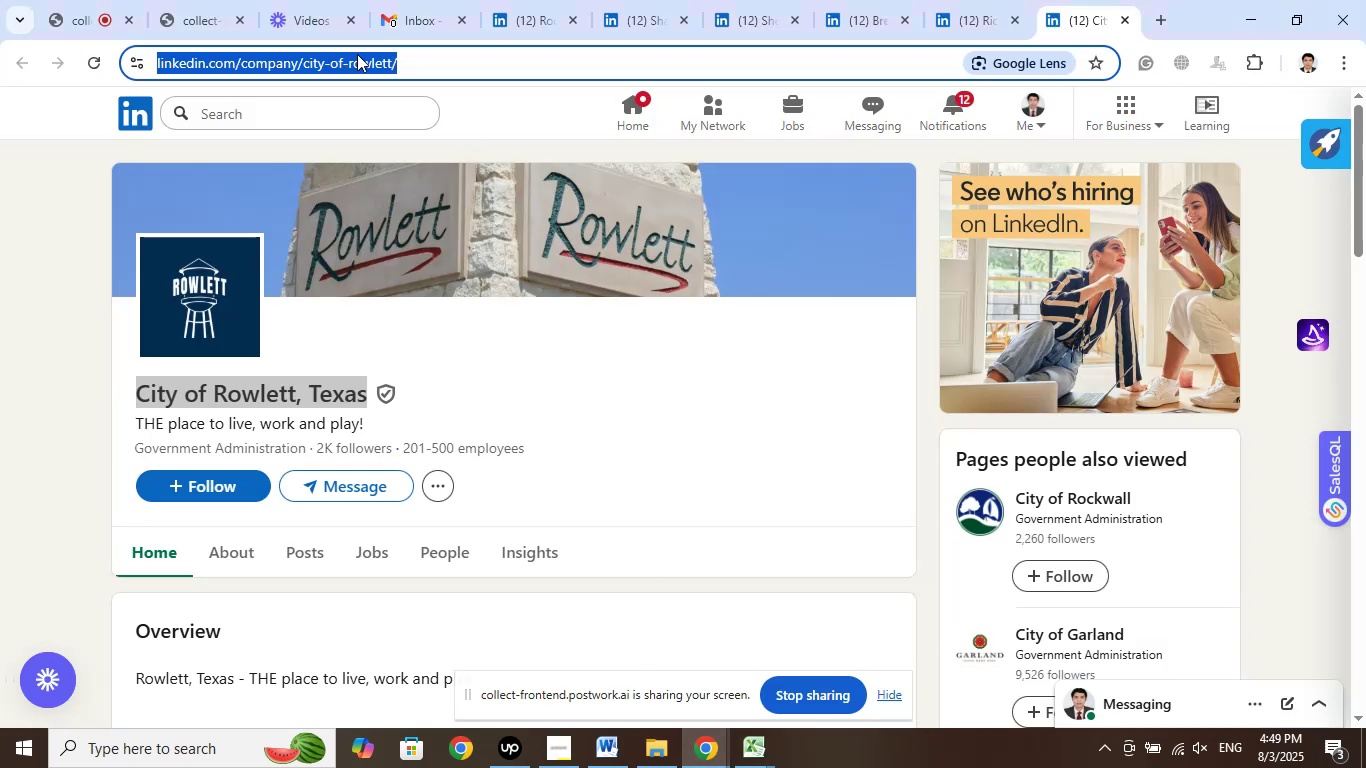 
right_click([357, 54])
 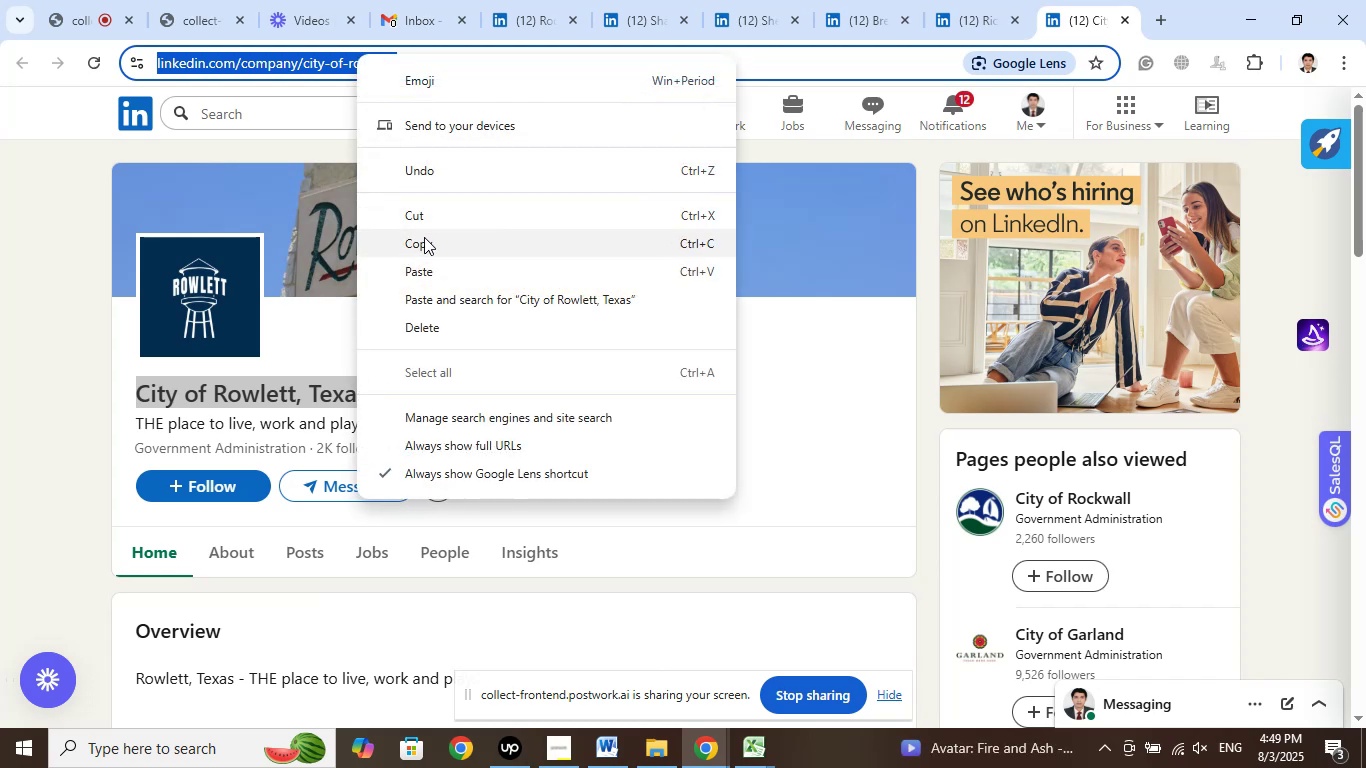 
left_click([424, 237])
 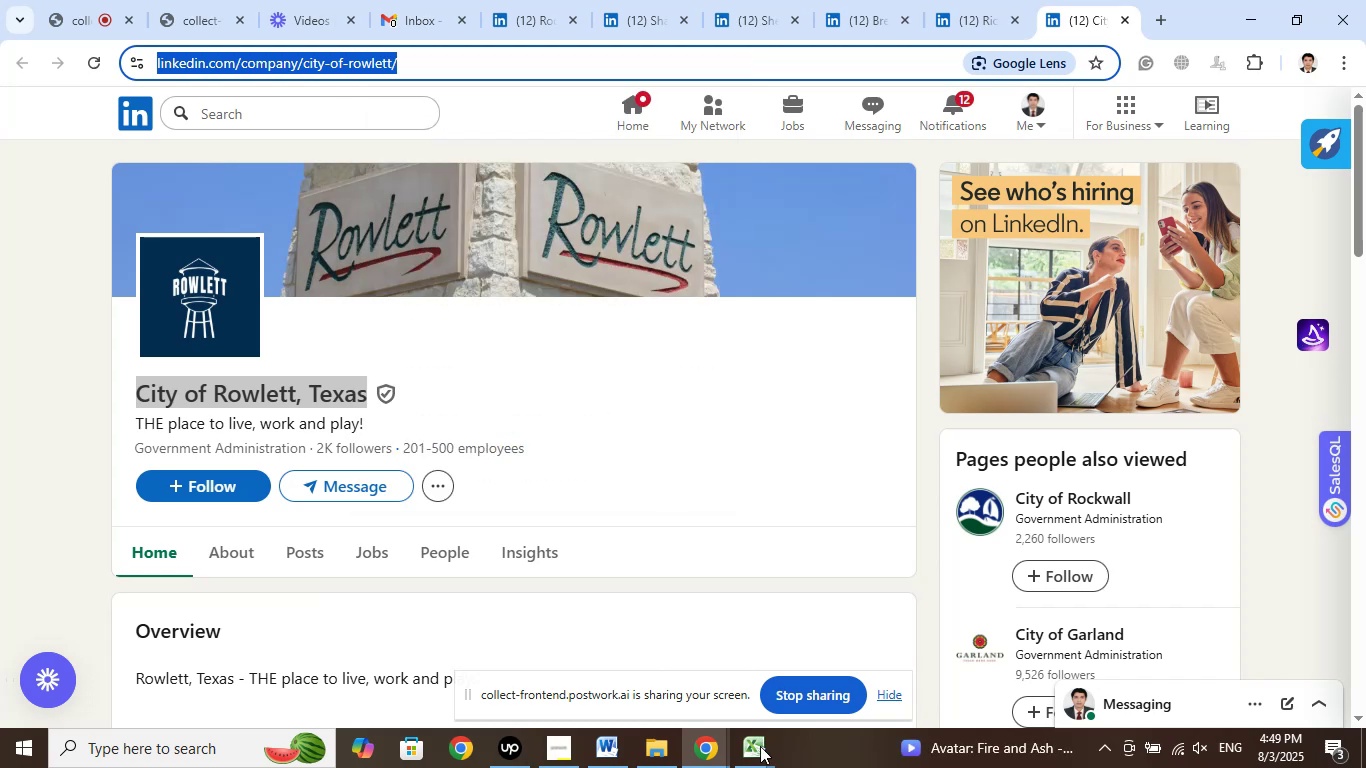 
left_click([760, 750])
 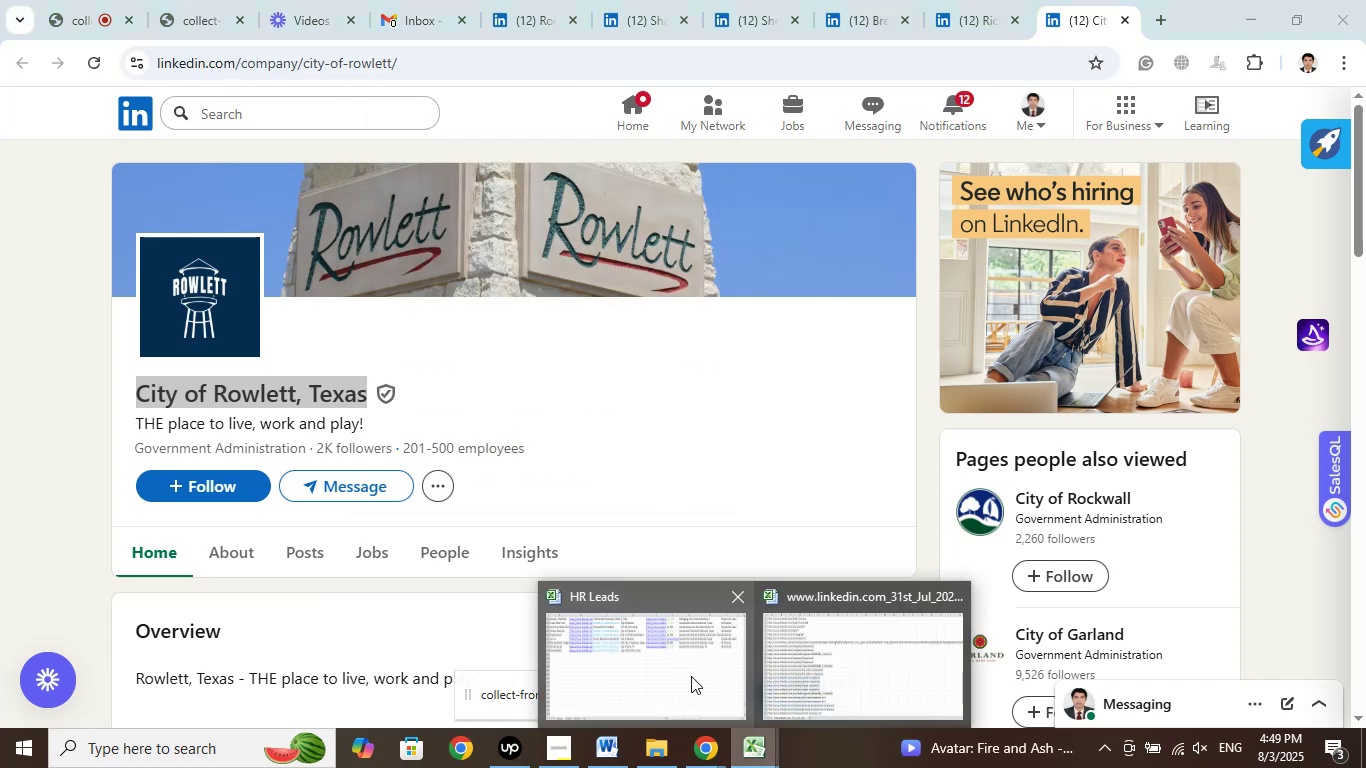 
left_click([691, 676])
 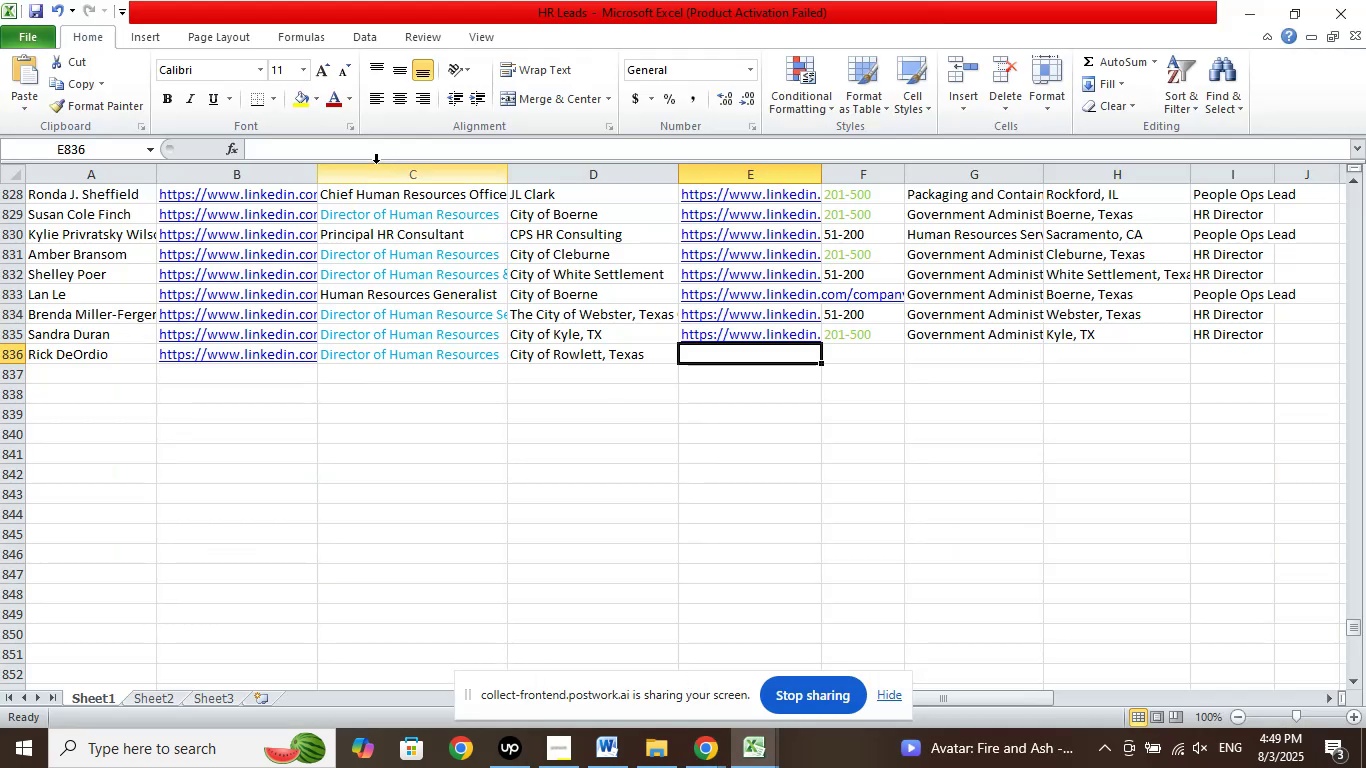 
left_click([323, 148])
 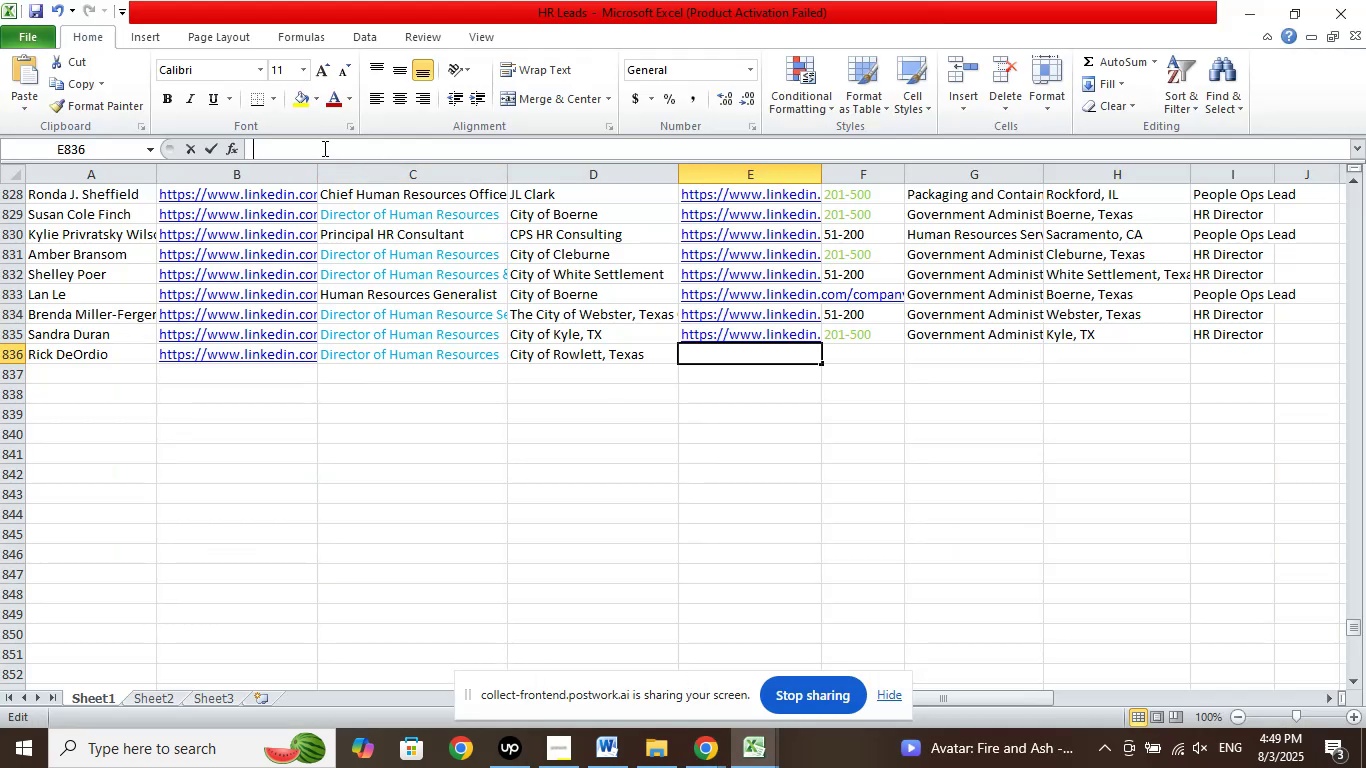 
right_click([323, 148])
 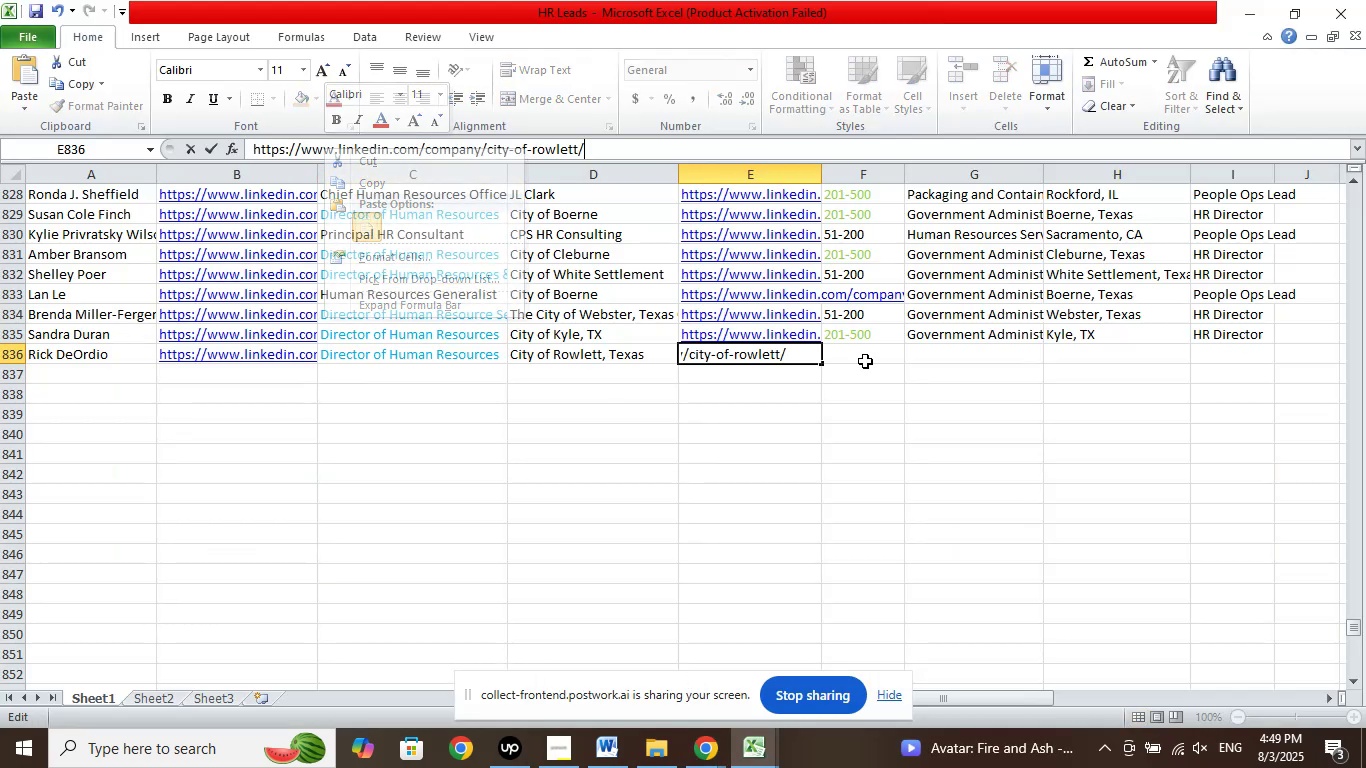 
left_click([863, 351])
 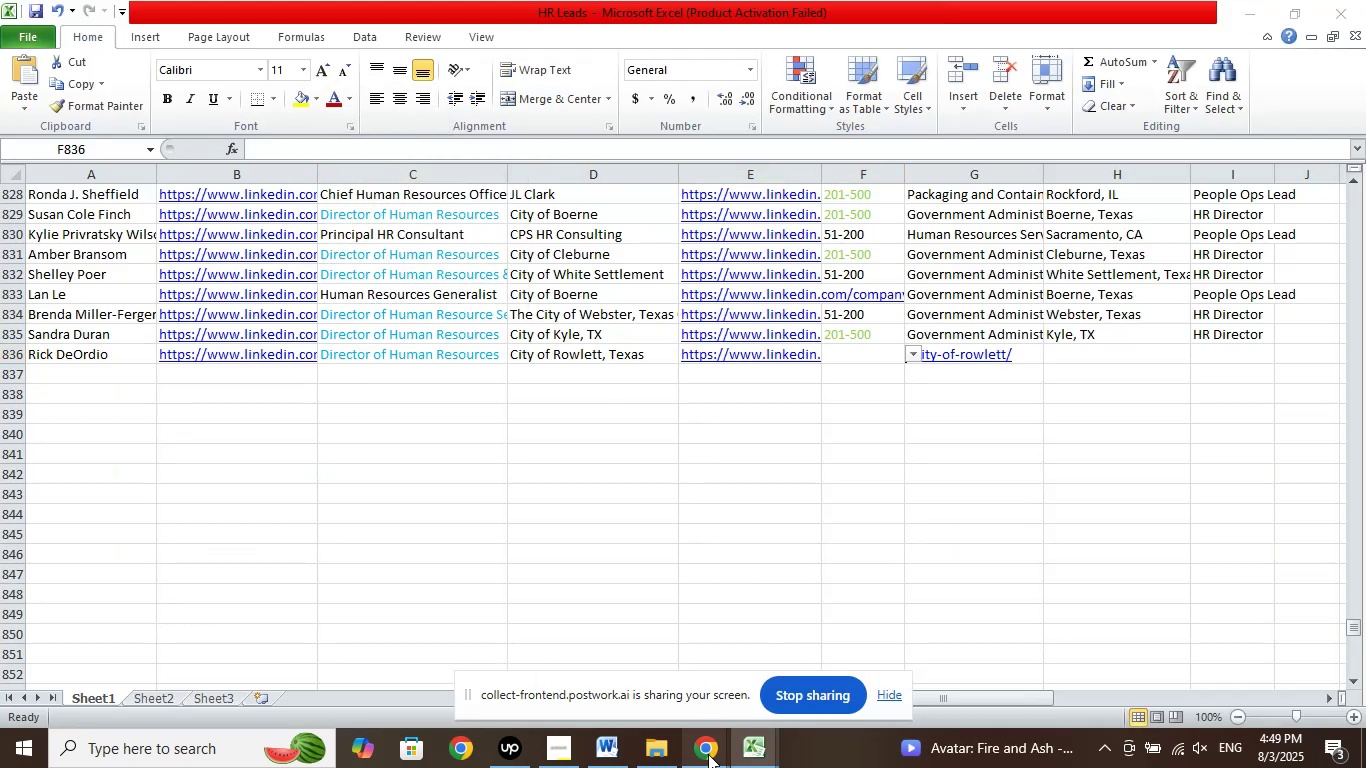 
left_click([642, 671])
 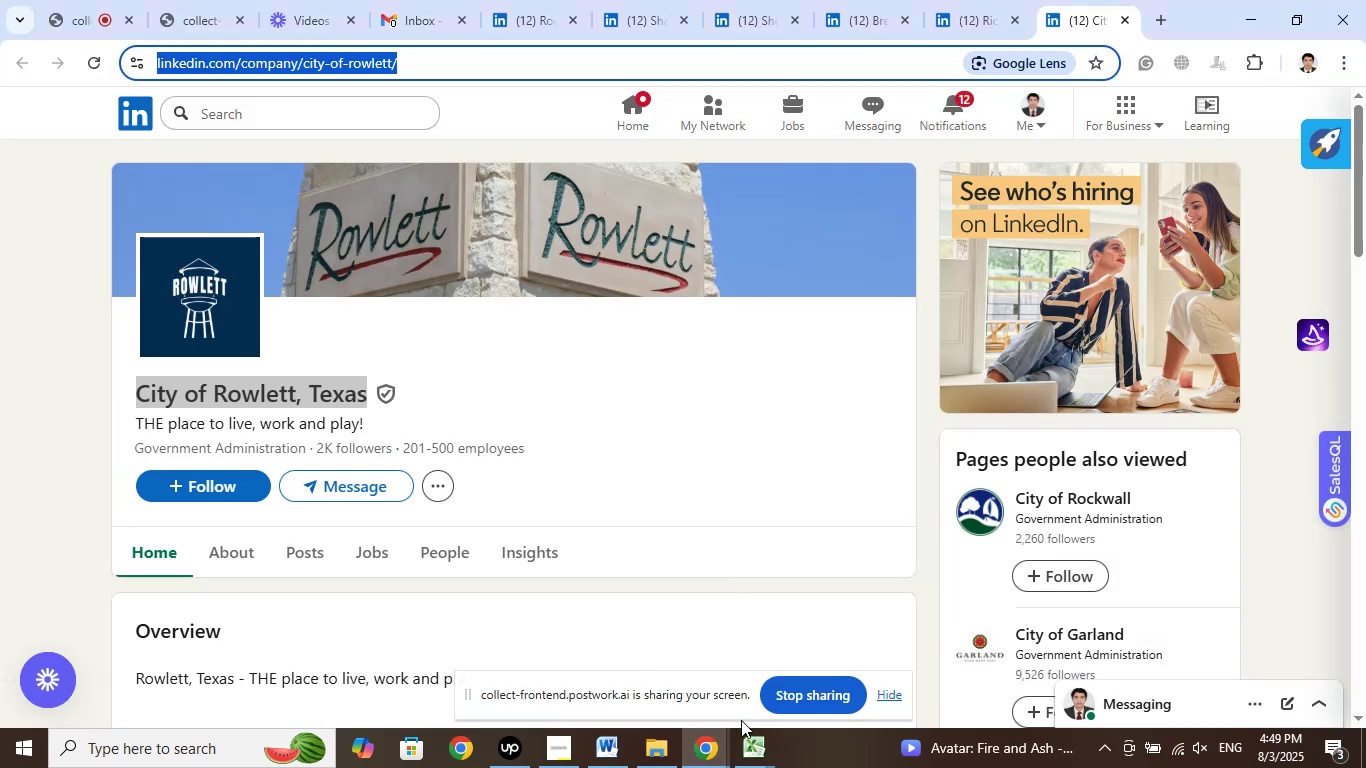 
left_click([740, 748])
 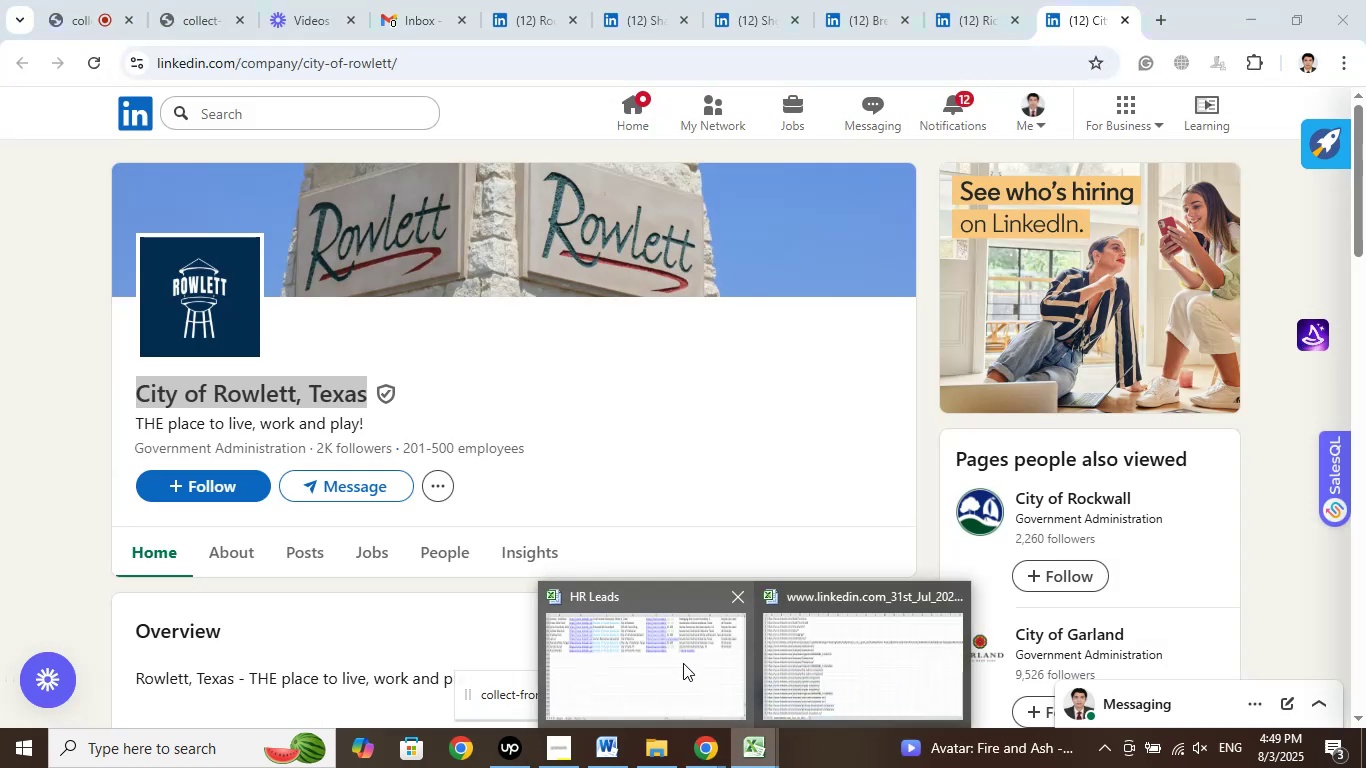 
left_click([683, 663])
 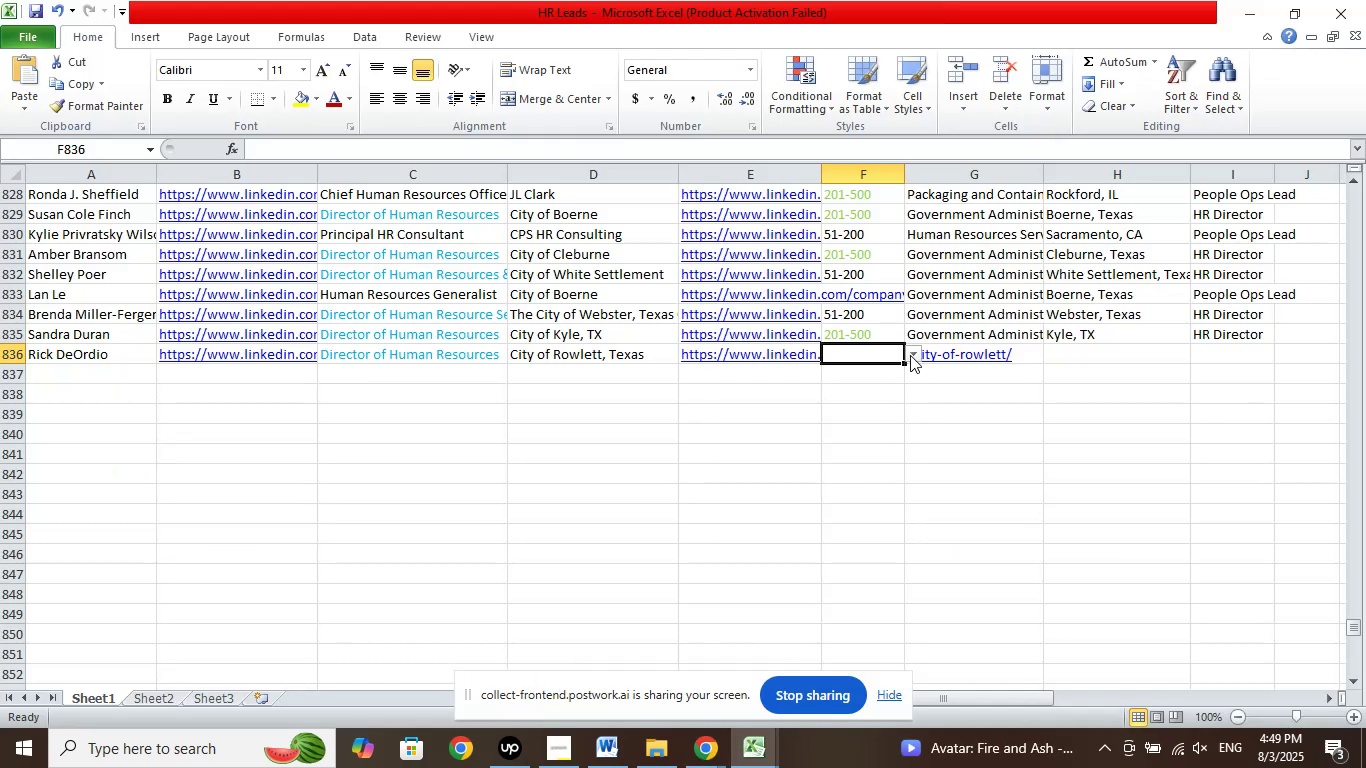 
left_click([910, 354])
 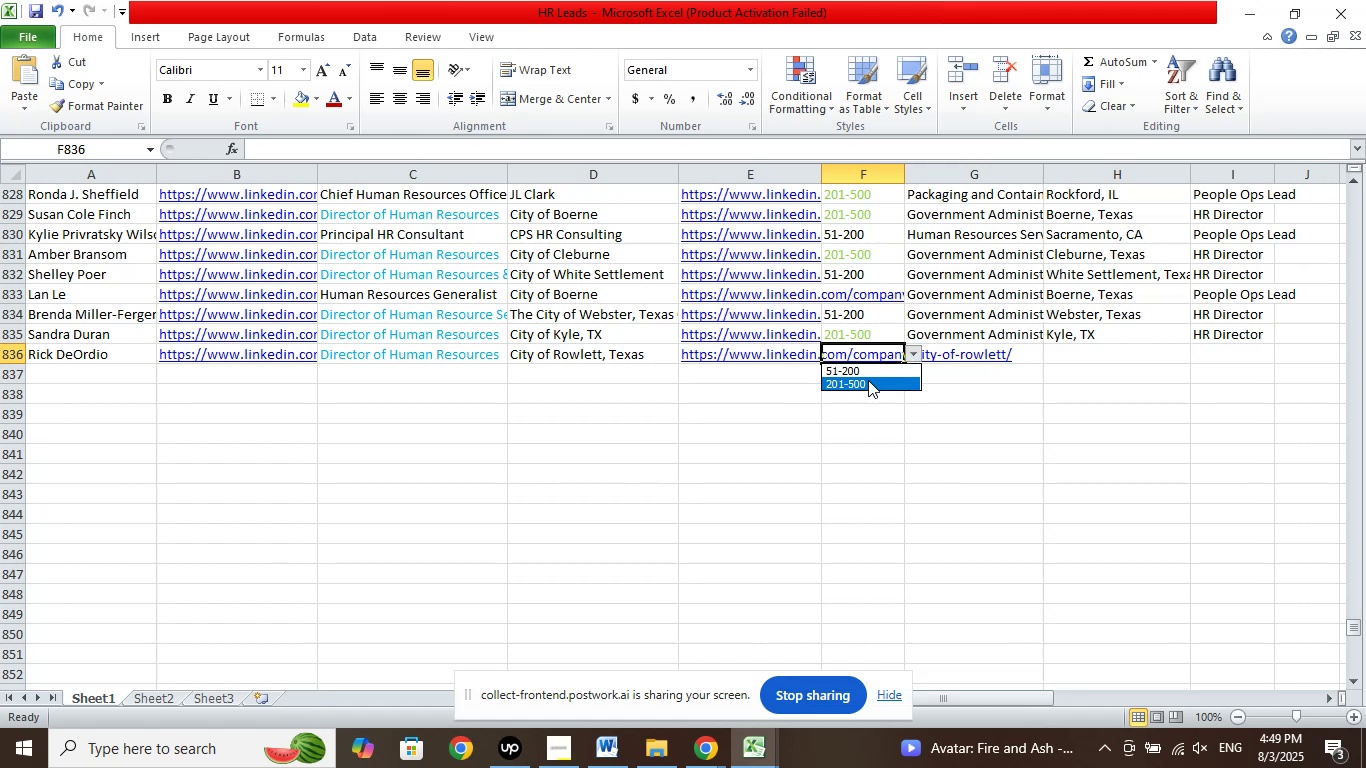 
left_click([868, 380])
 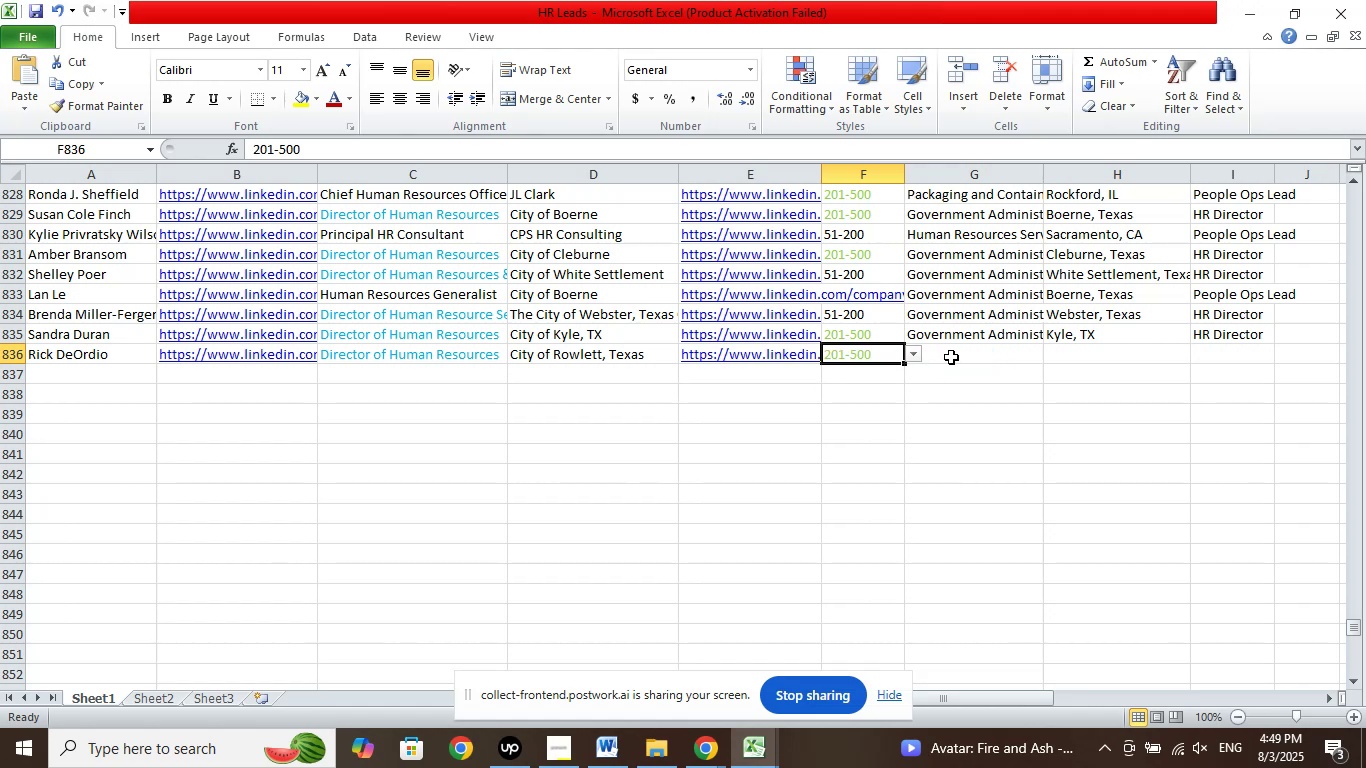 
left_click([951, 357])
 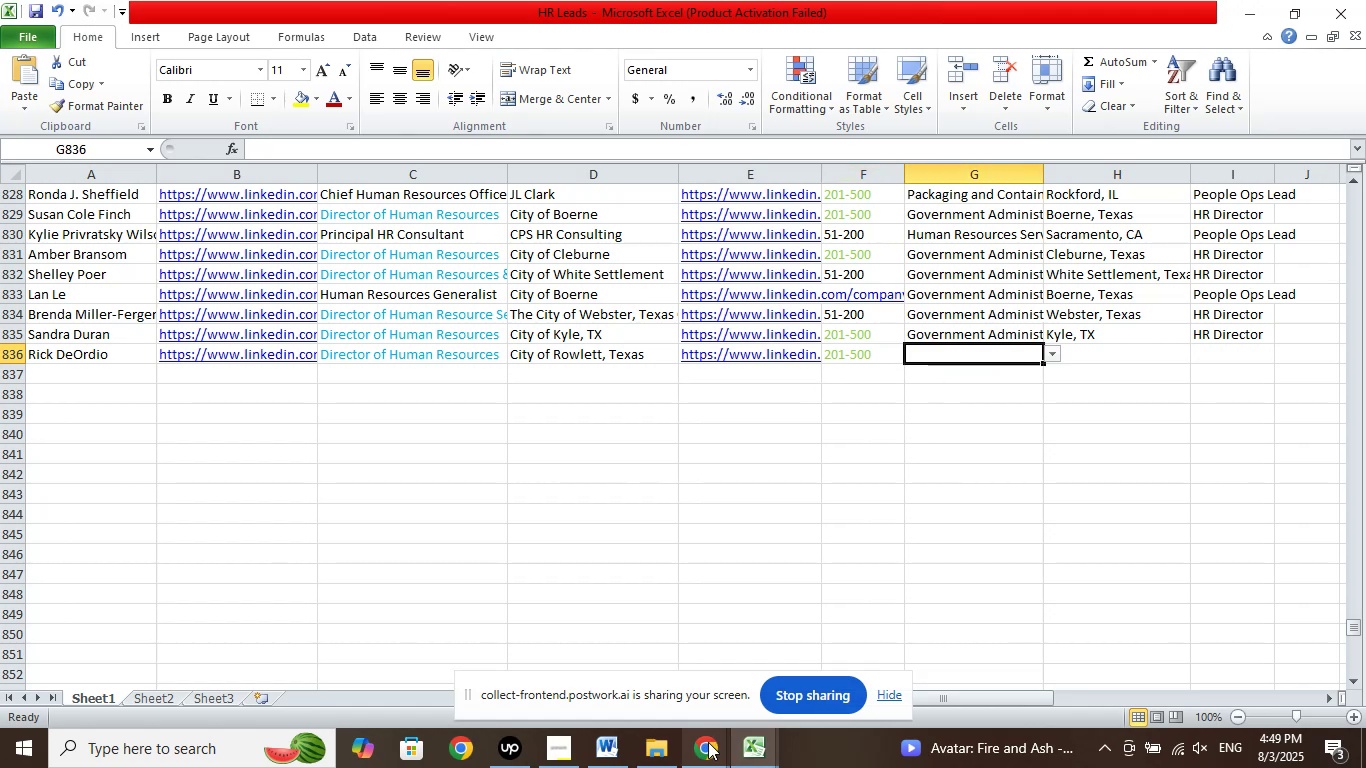 
left_click([708, 742])
 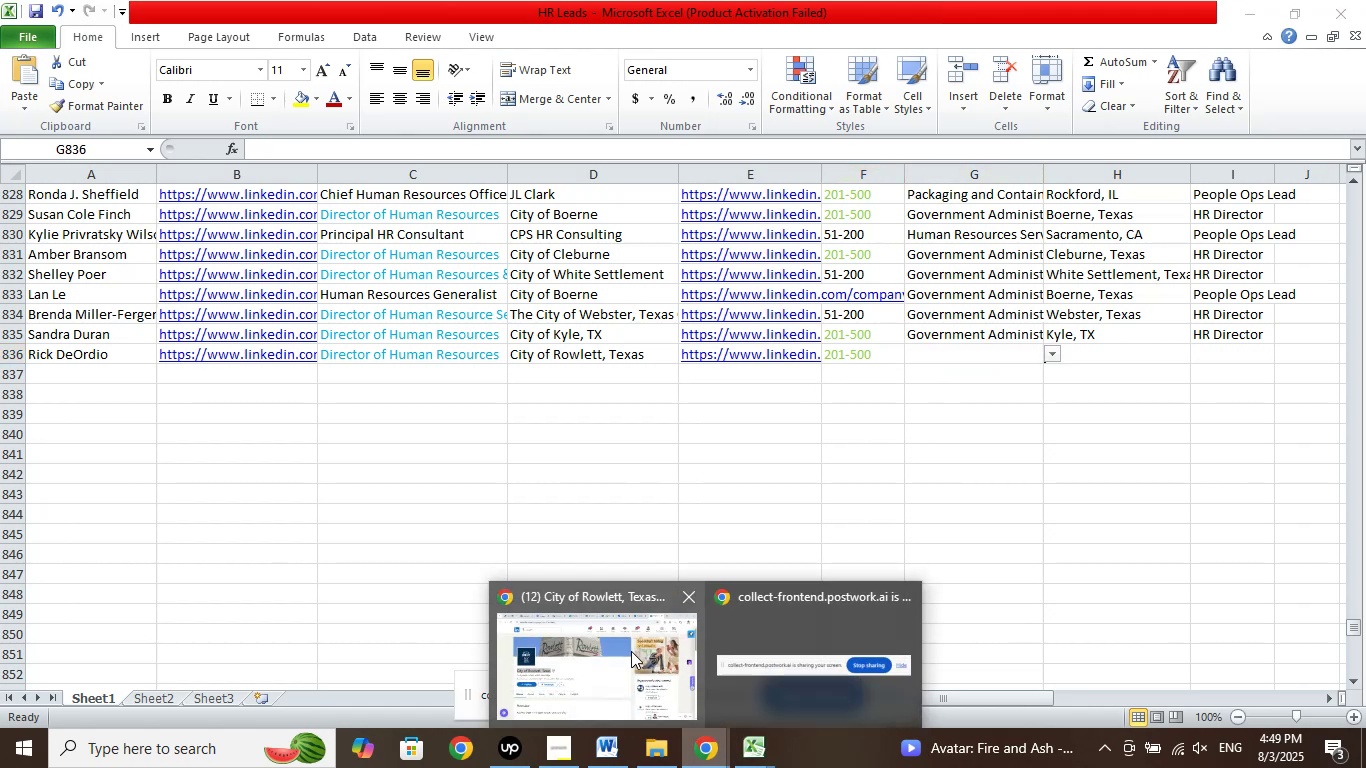 
left_click([631, 651])
 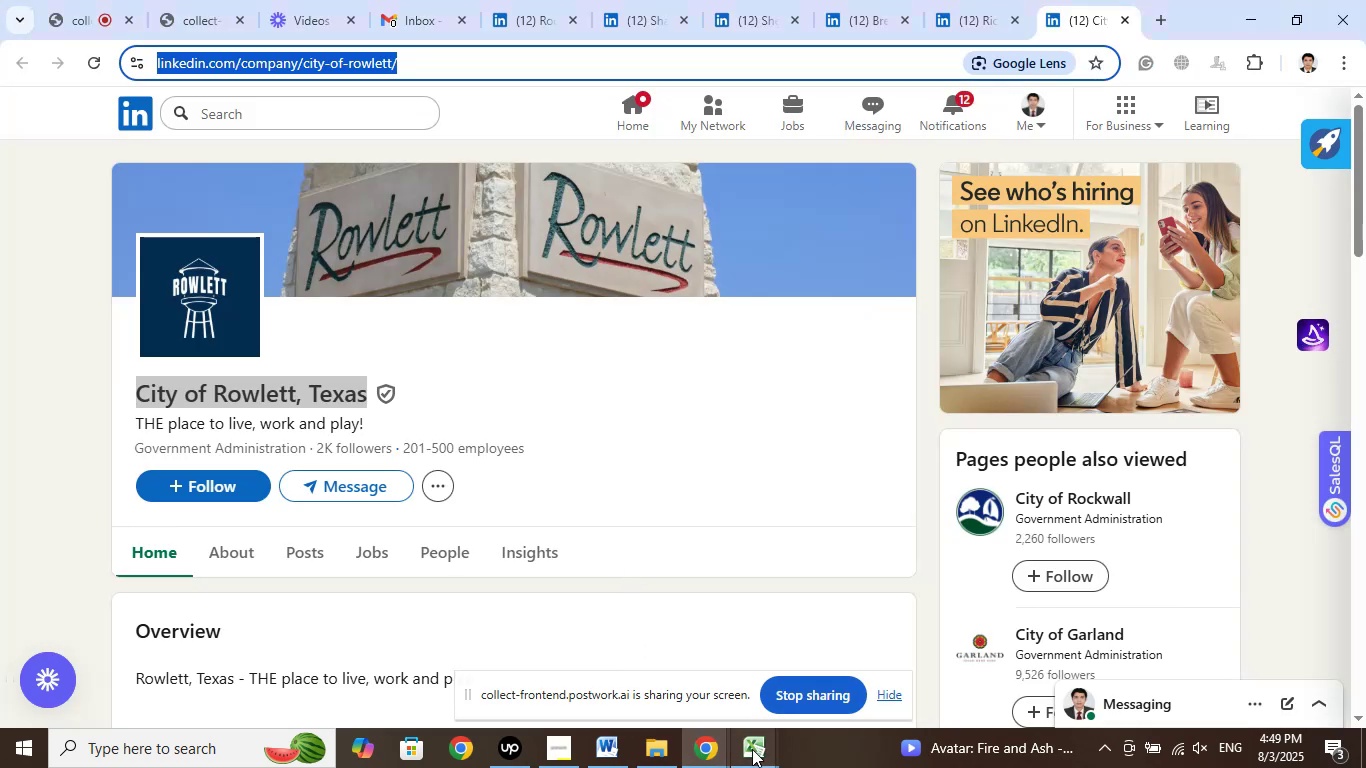 
left_click([685, 673])
 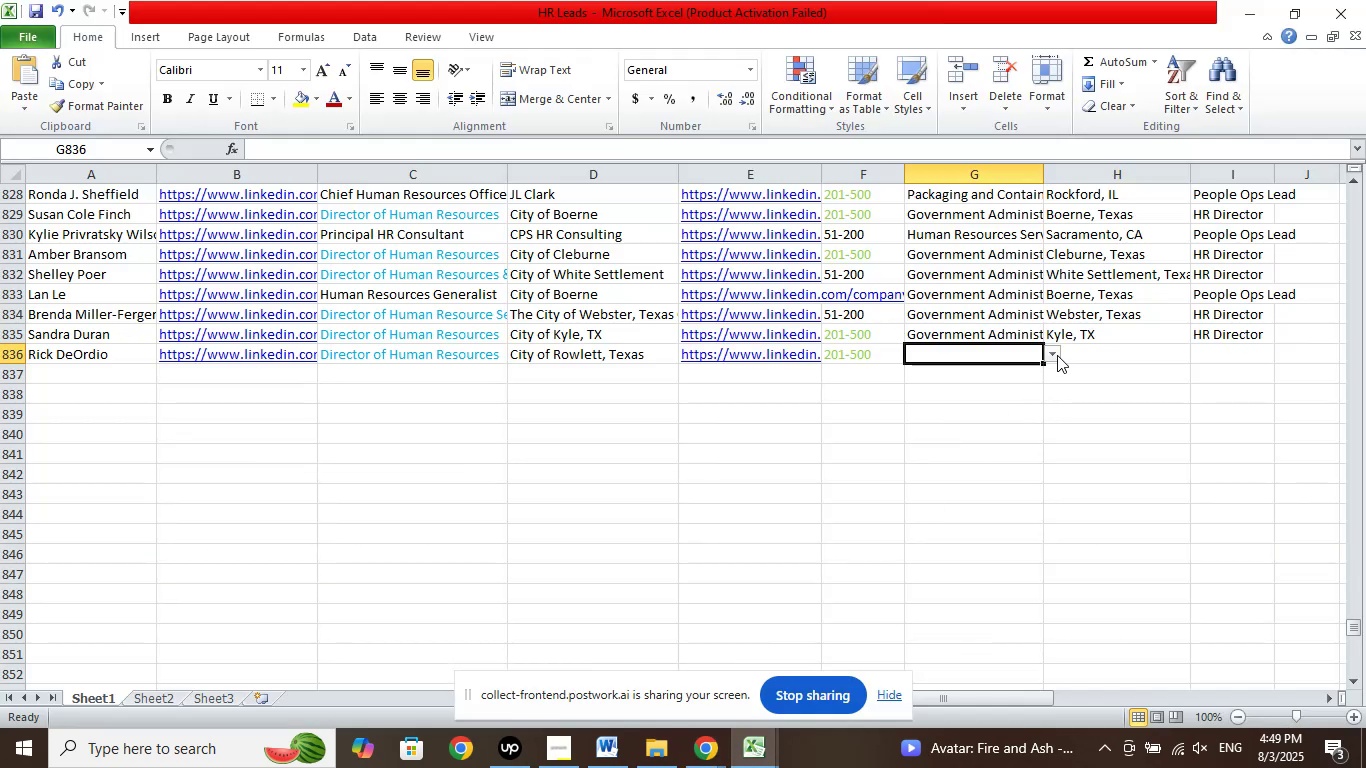 
left_click([1057, 355])
 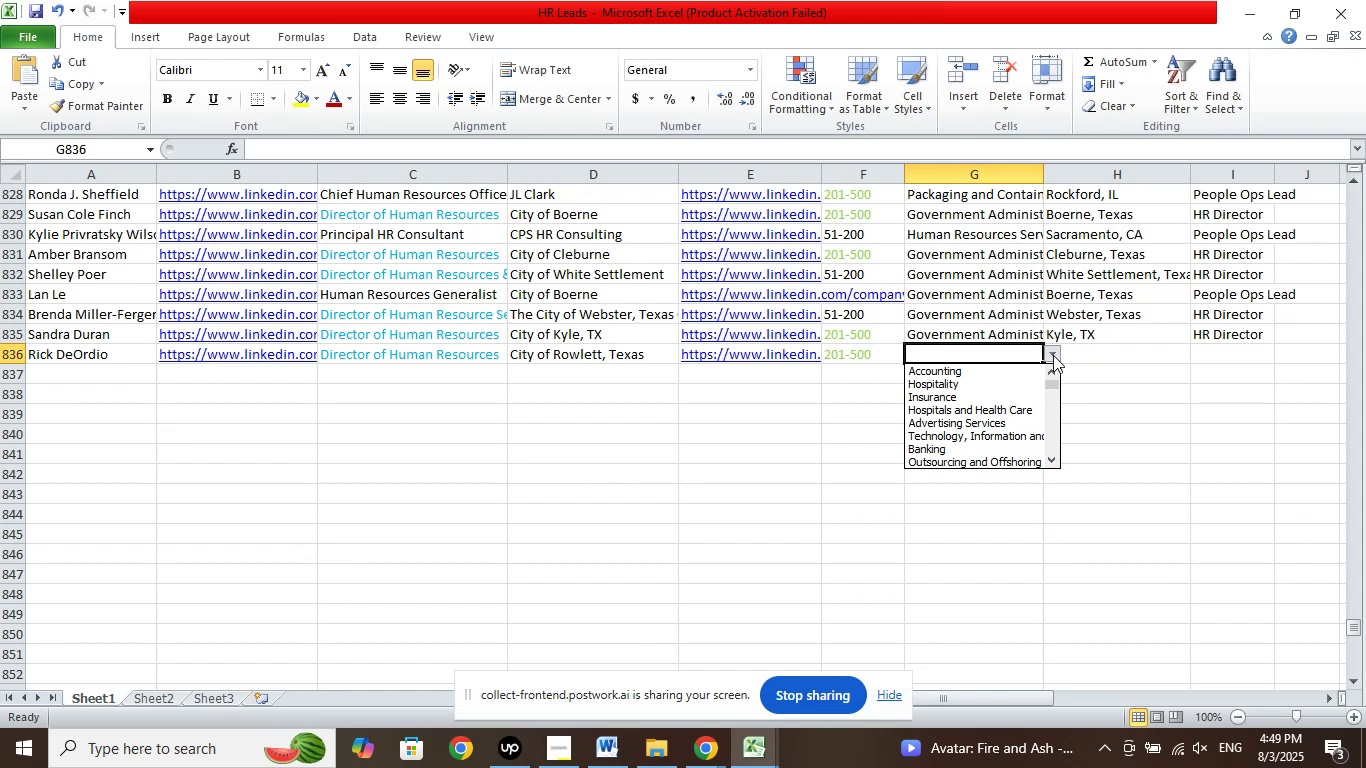 
key(ArrowDown)
 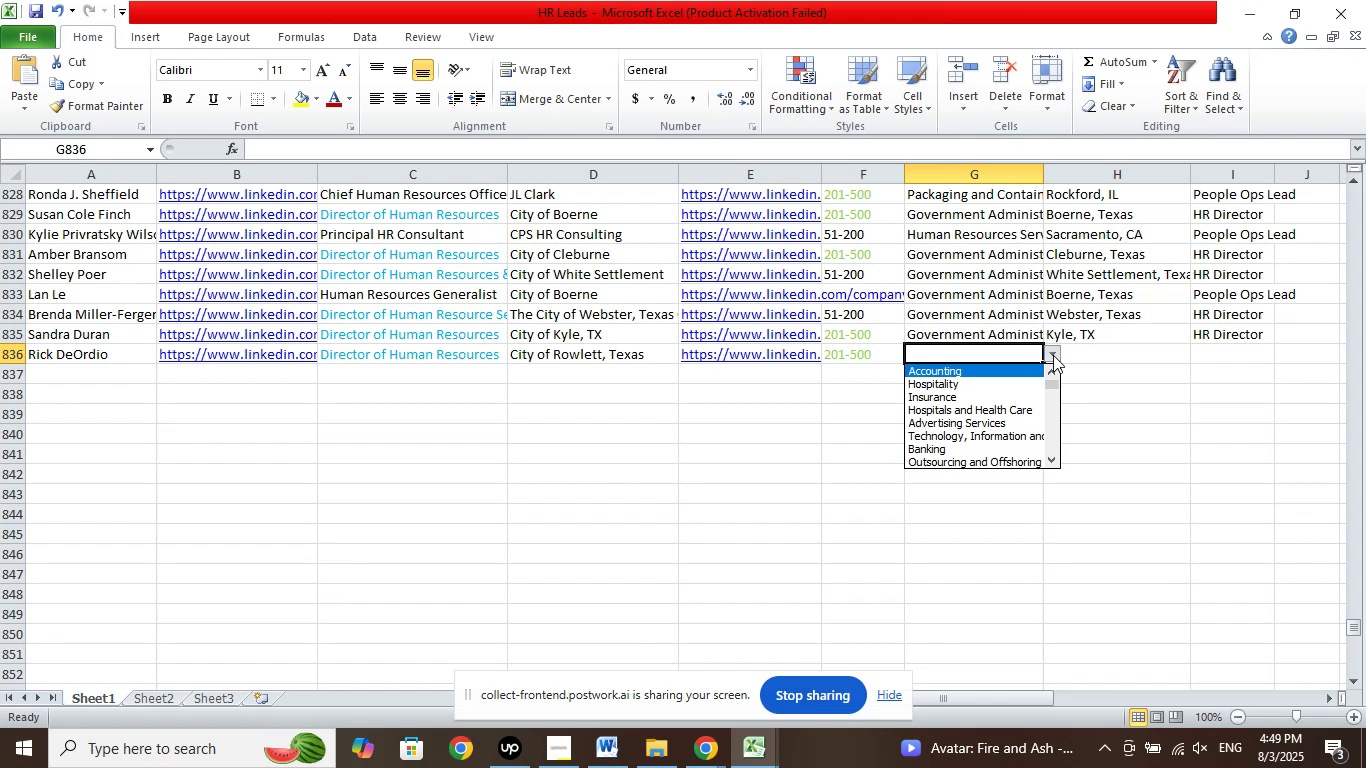 
key(ArrowDown)
 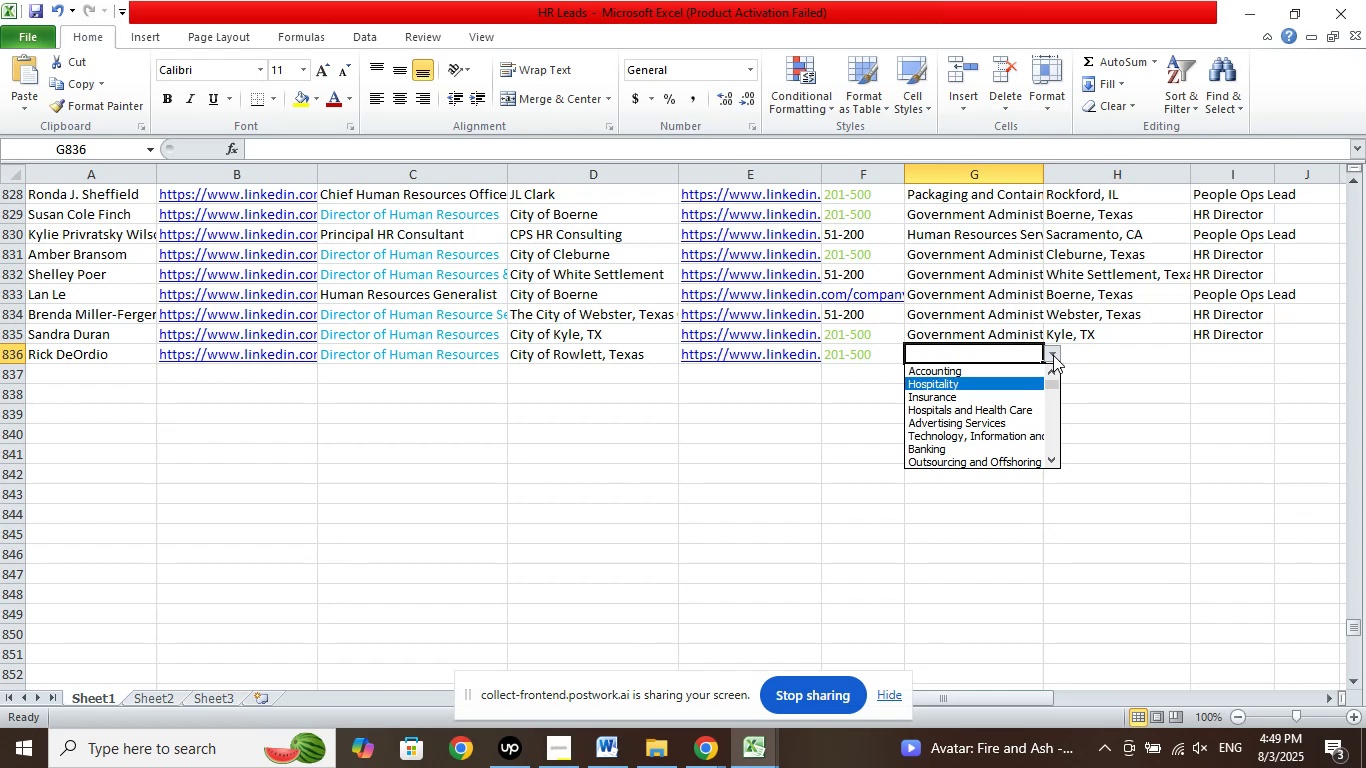 
key(ArrowDown)
 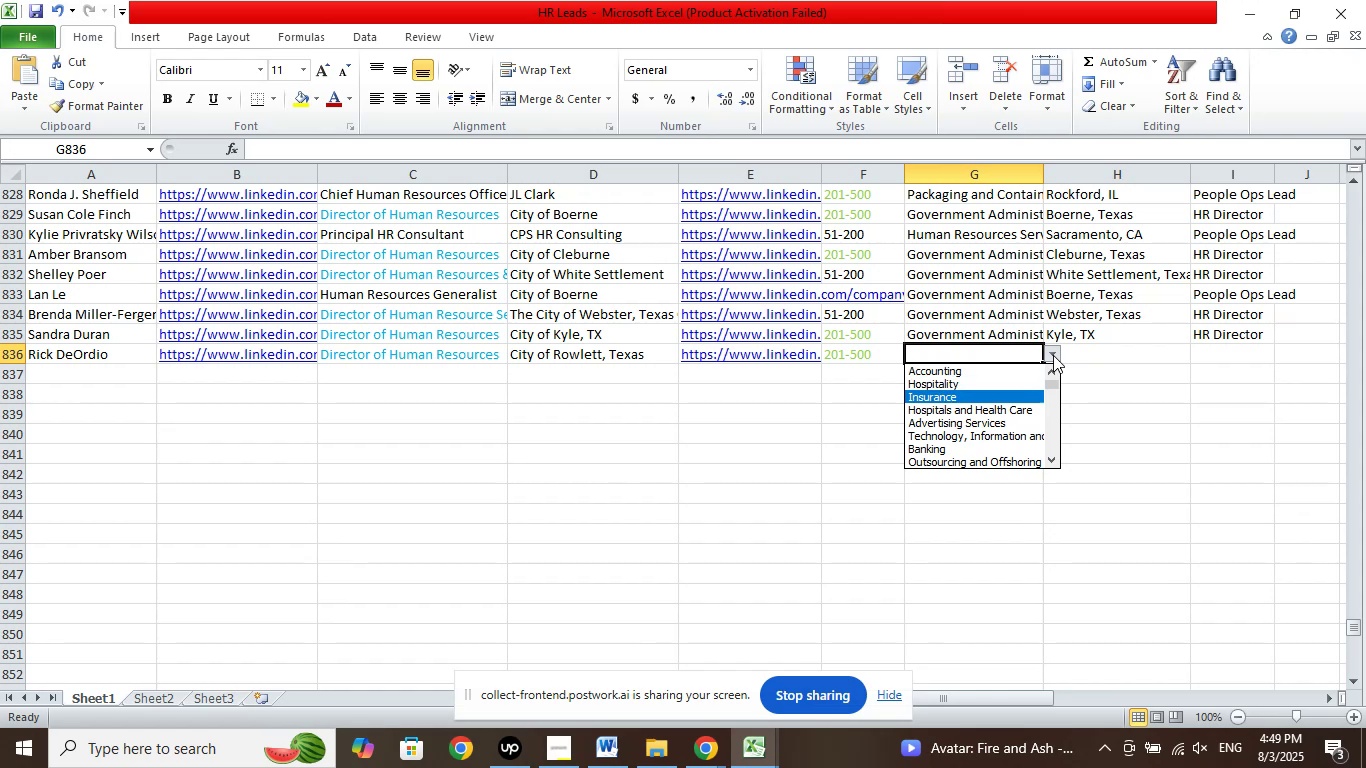 
key(ArrowDown)
 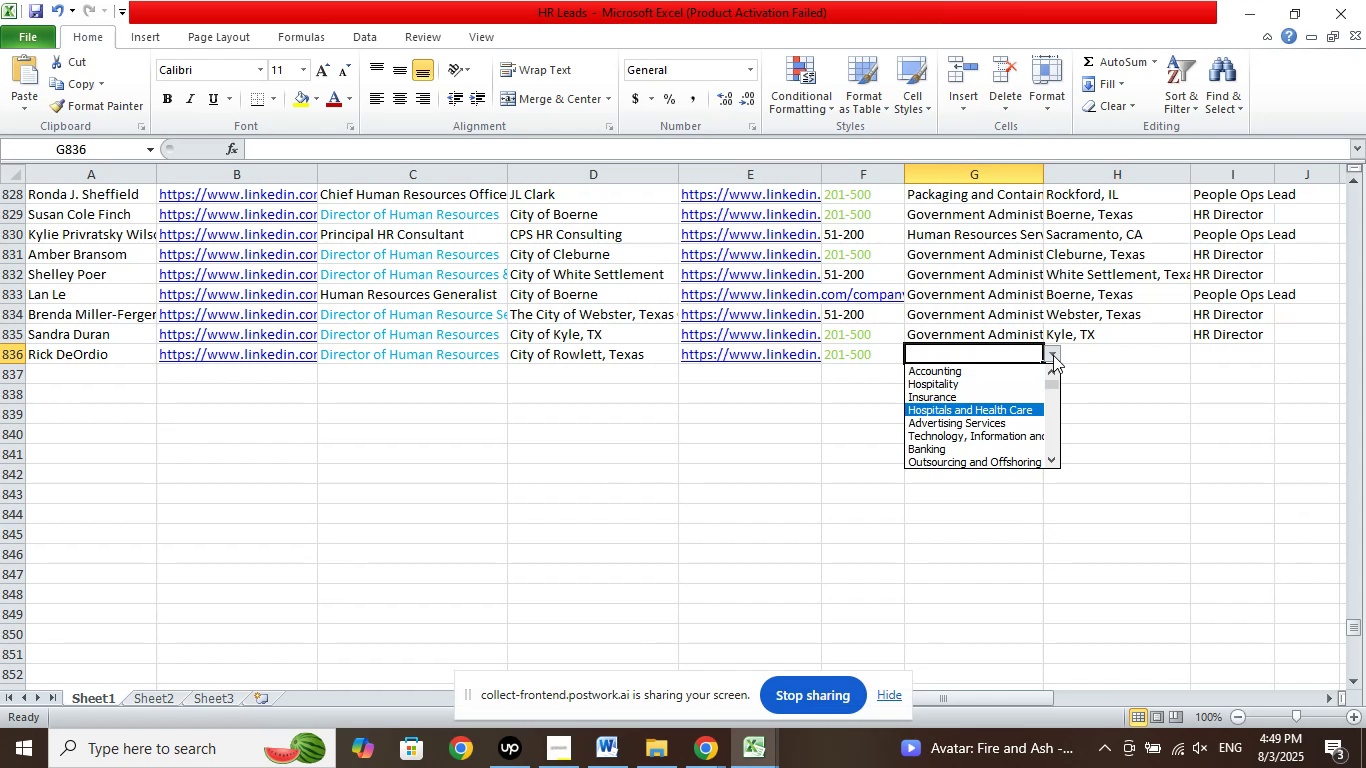 
key(ArrowDown)
 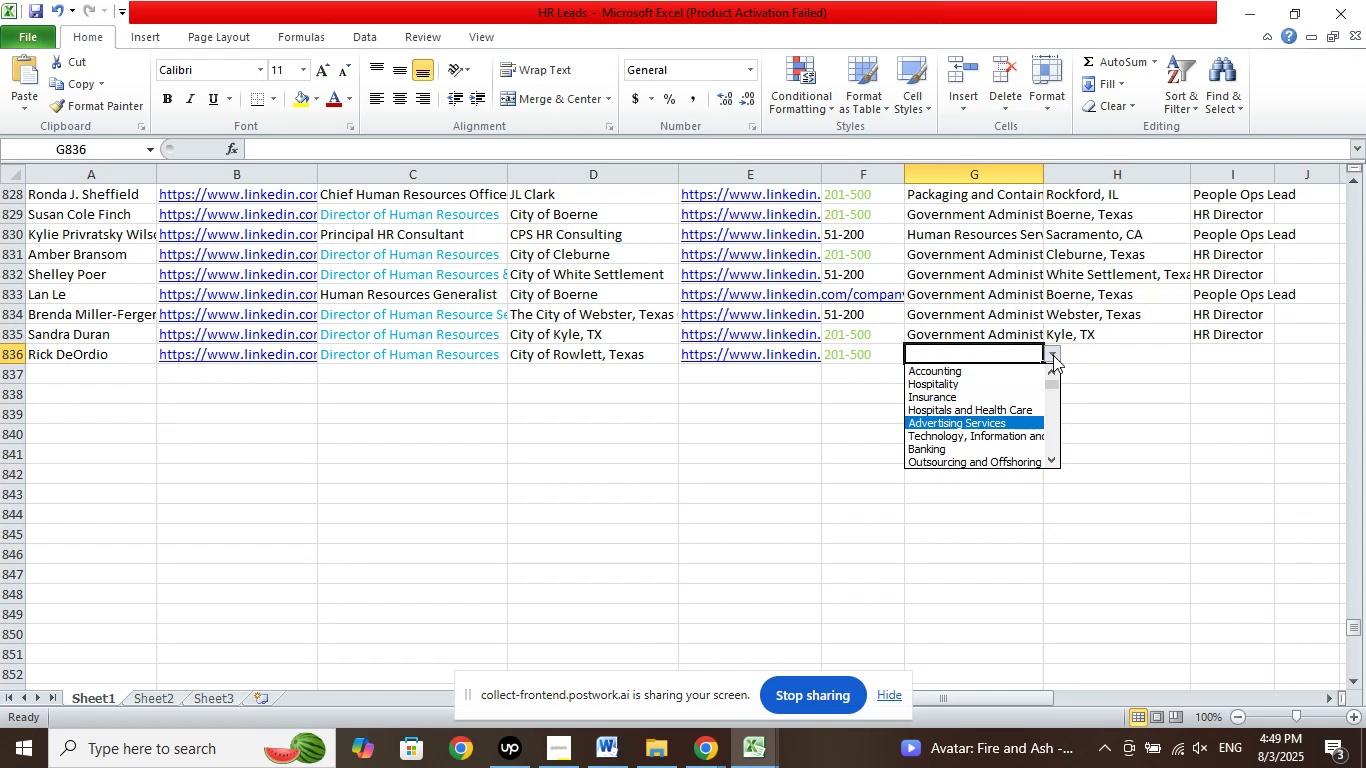 
key(ArrowDown)
 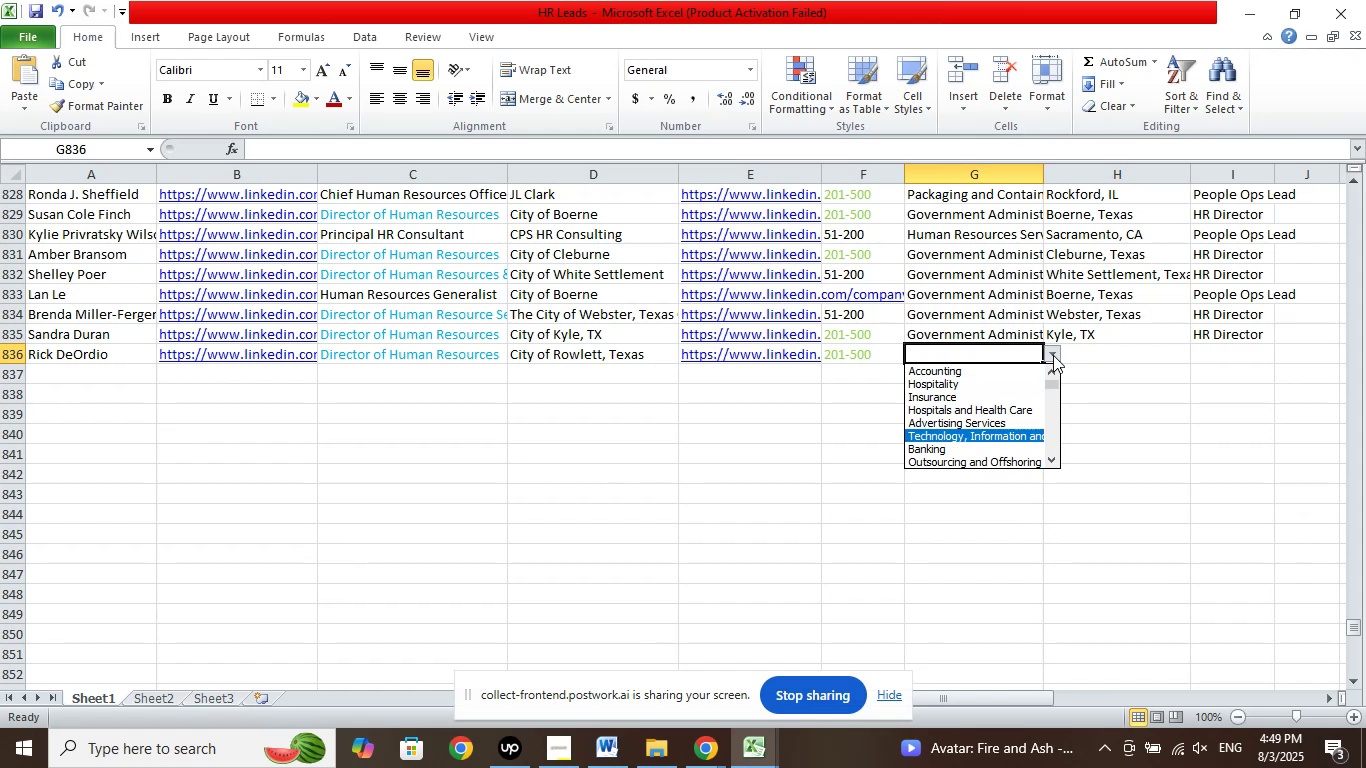 
key(ArrowDown)
 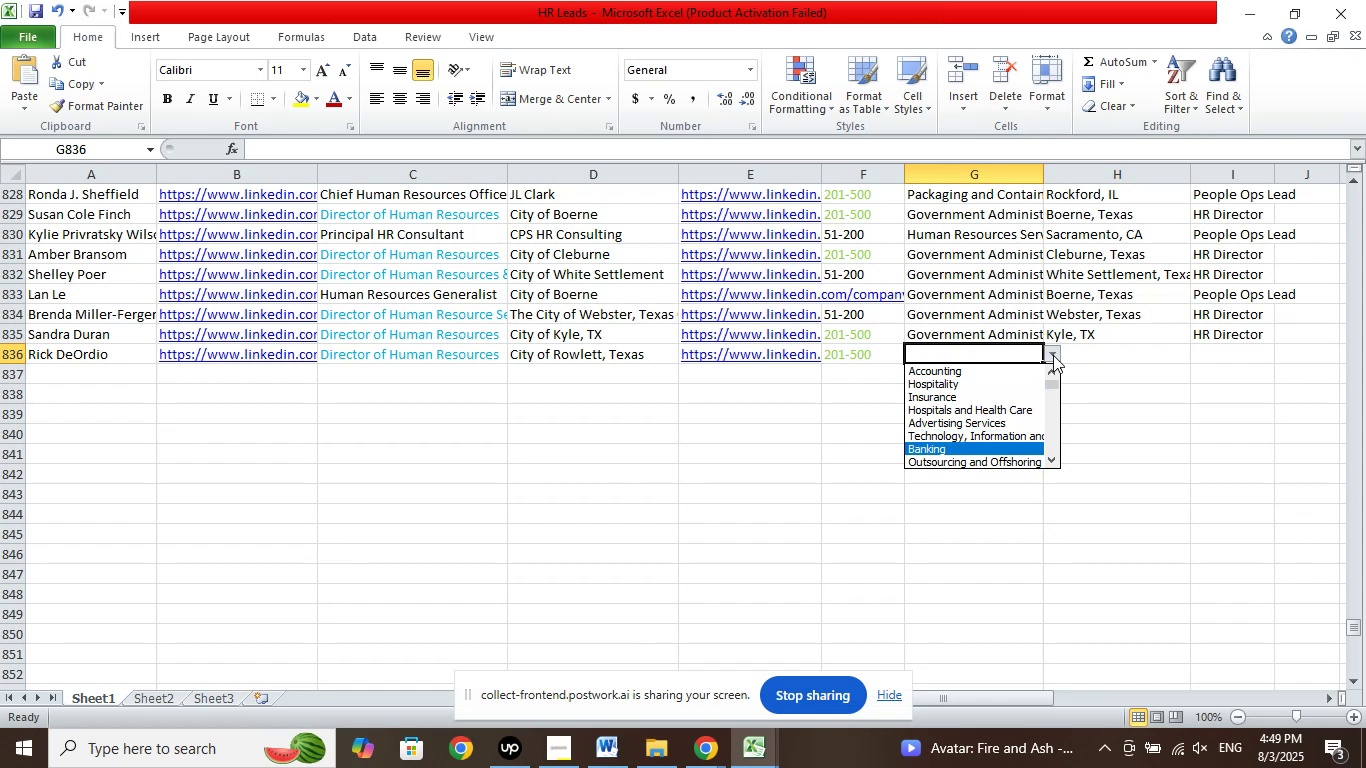 
key(ArrowDown)
 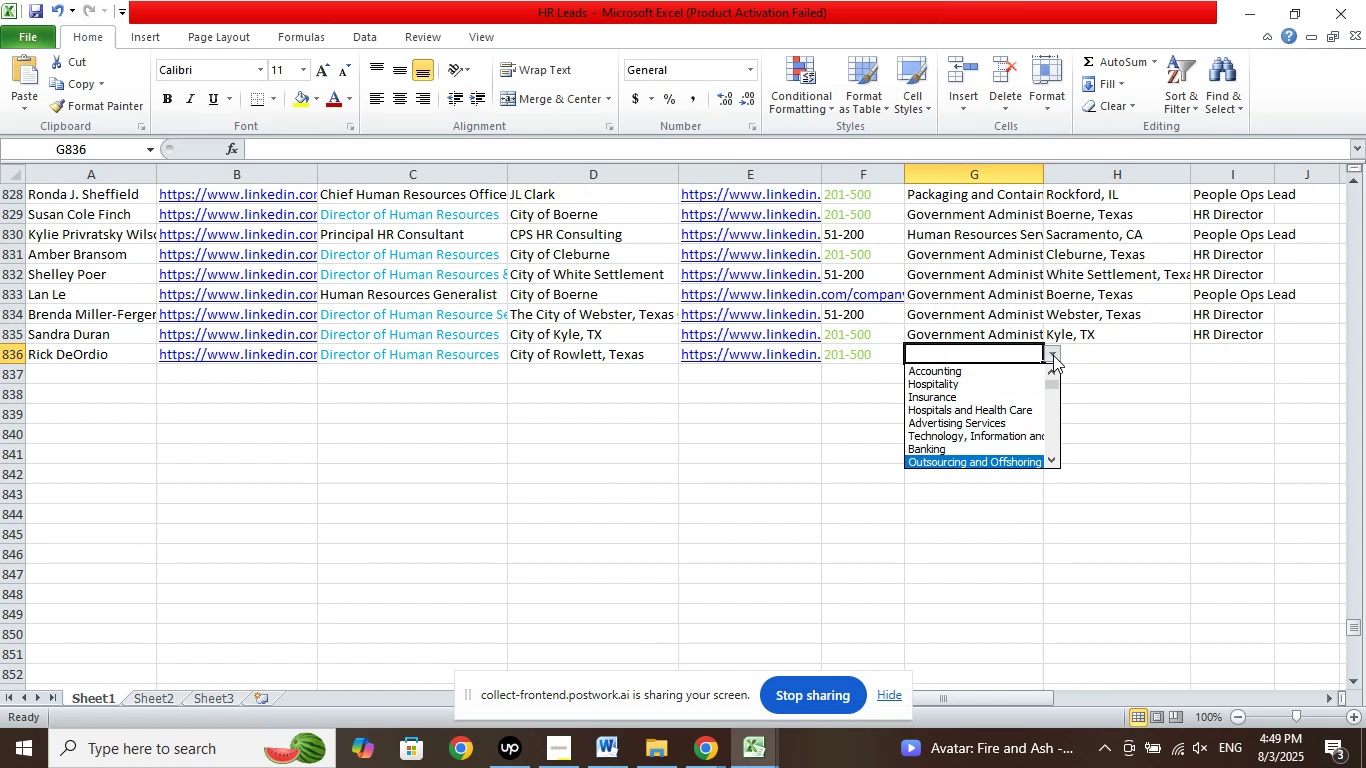 
key(ArrowDown)
 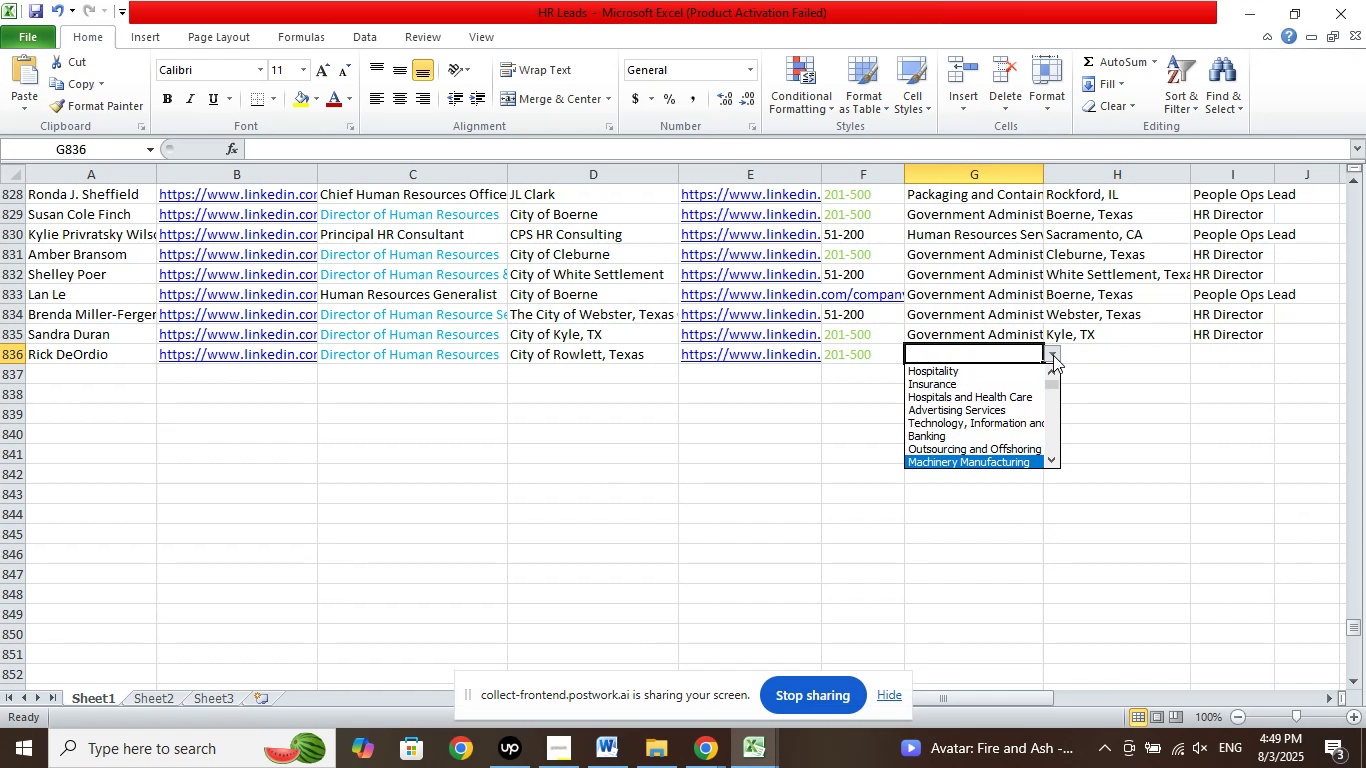 
key(ArrowDown)
 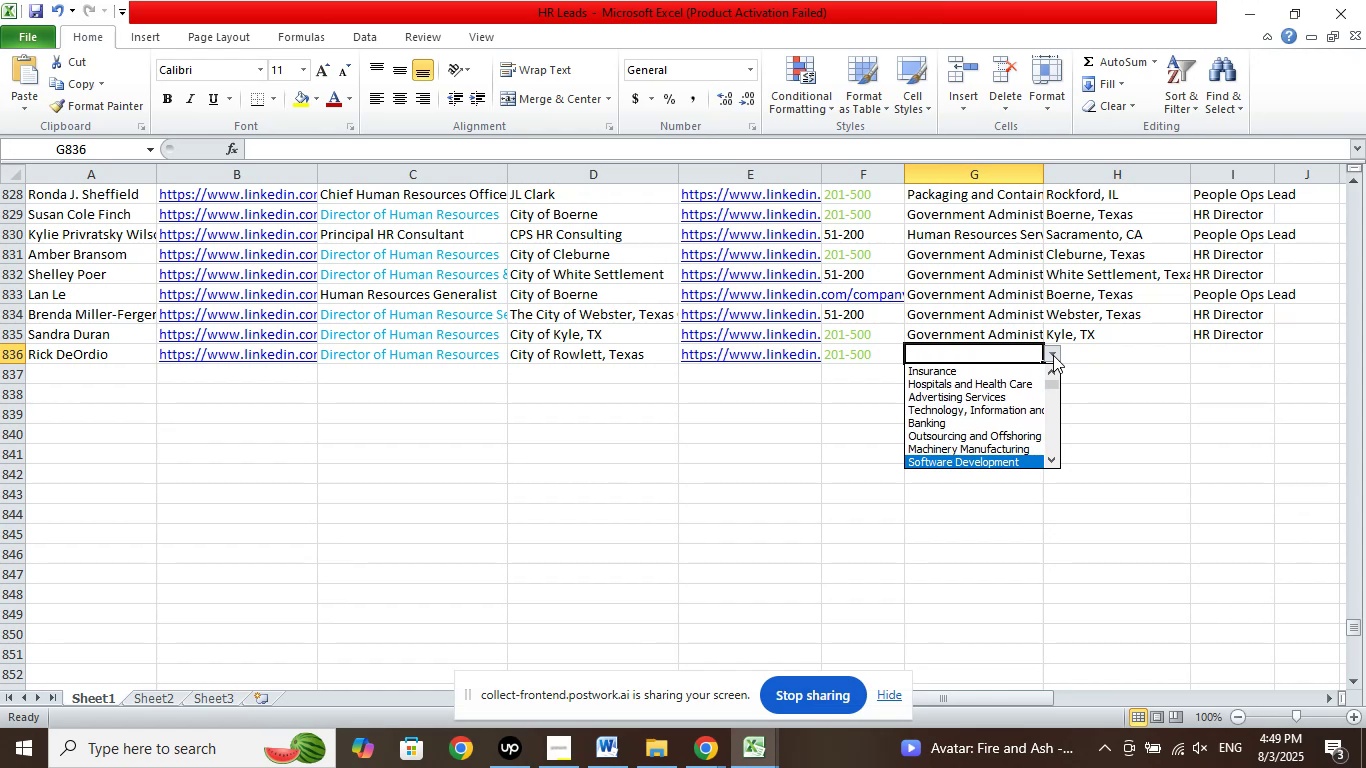 
key(ArrowDown)
 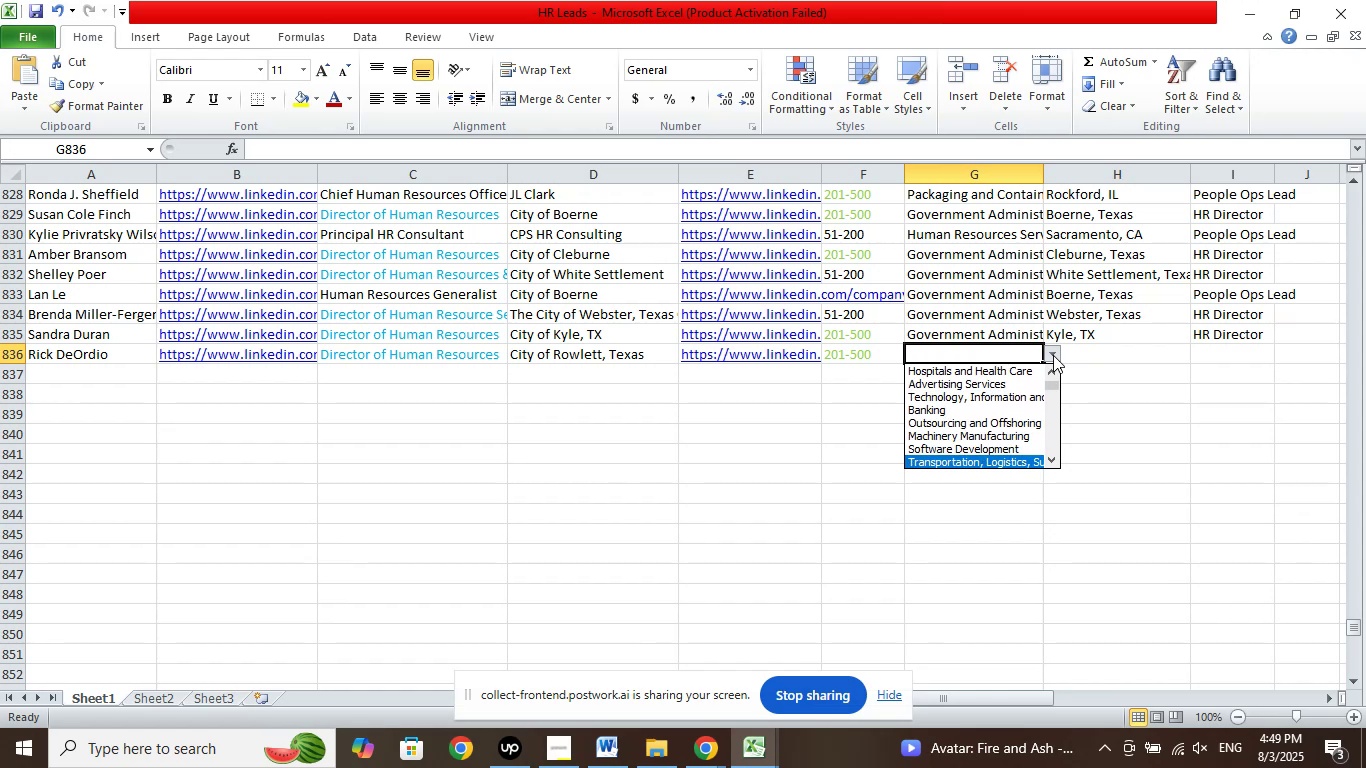 
key(ArrowDown)
 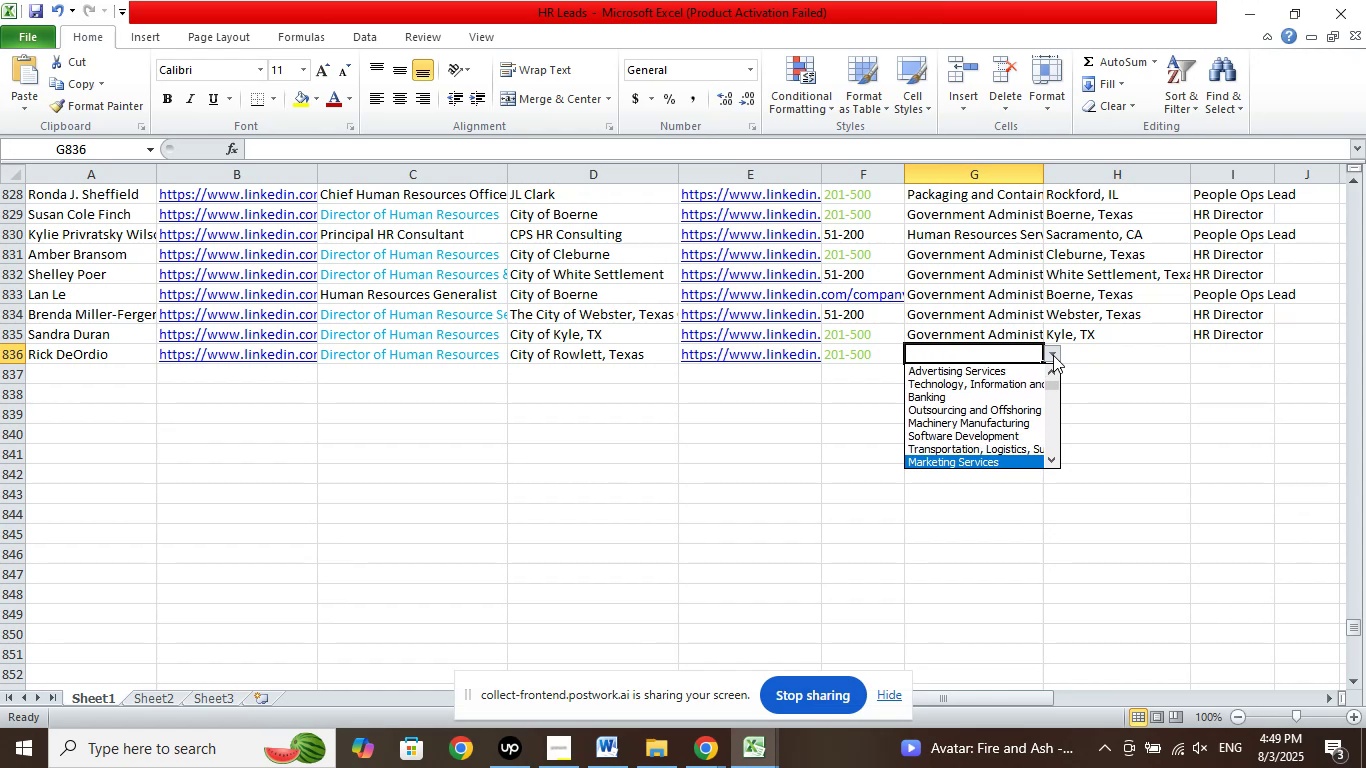 
key(ArrowDown)
 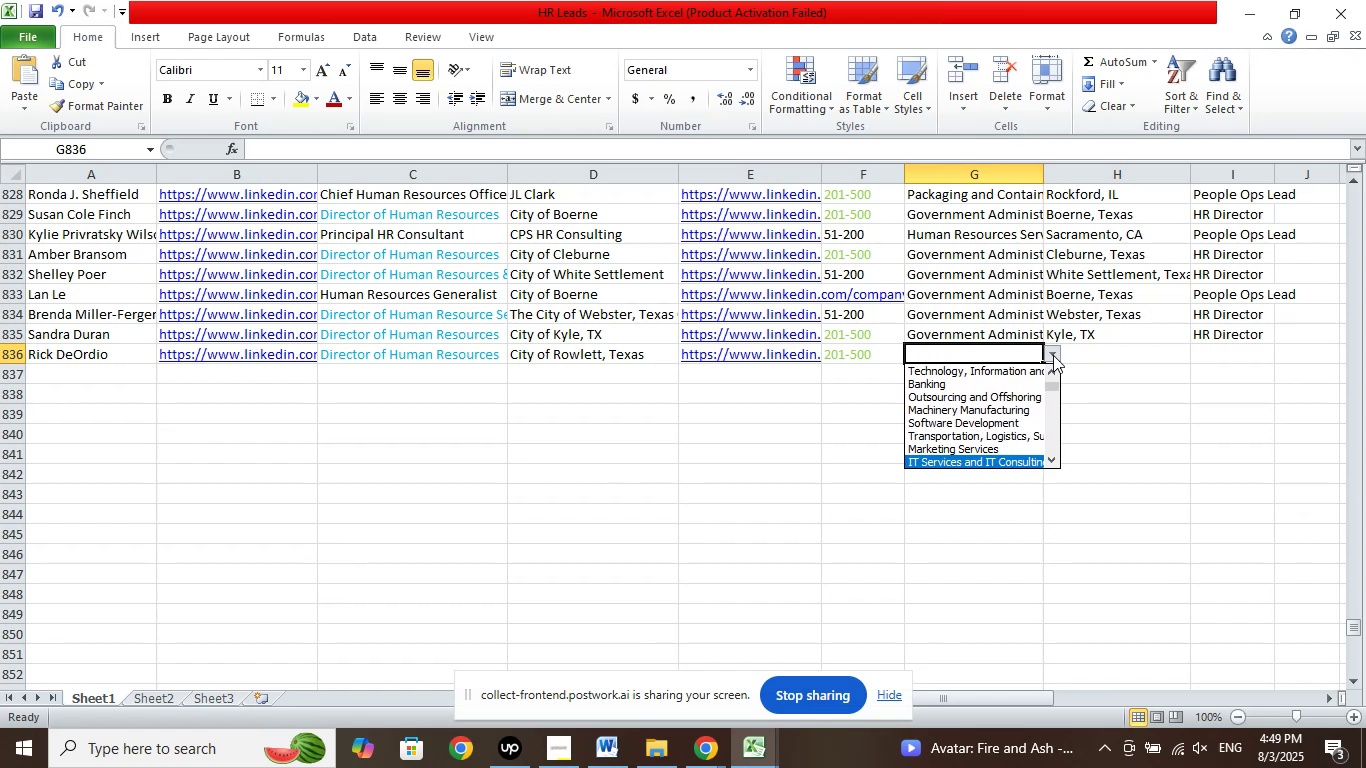 
key(ArrowDown)
 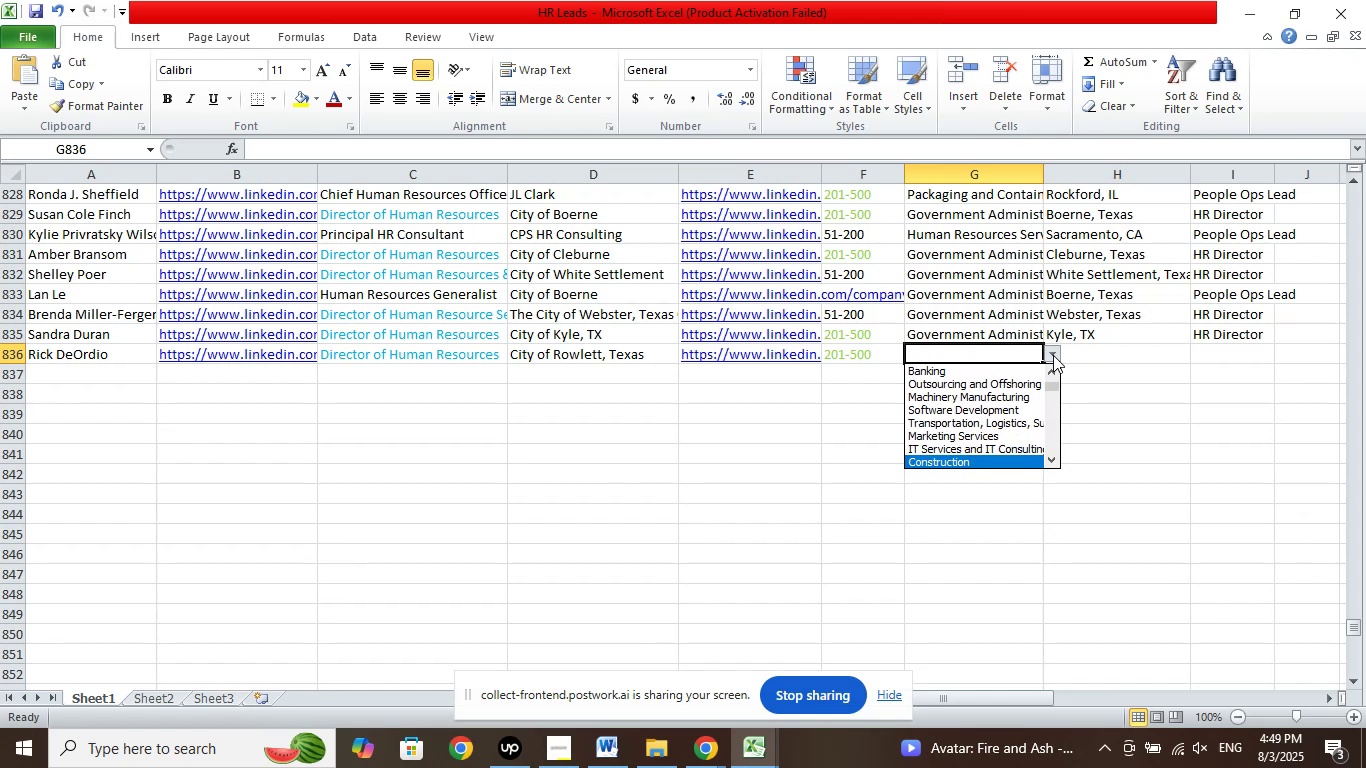 
key(ArrowDown)
 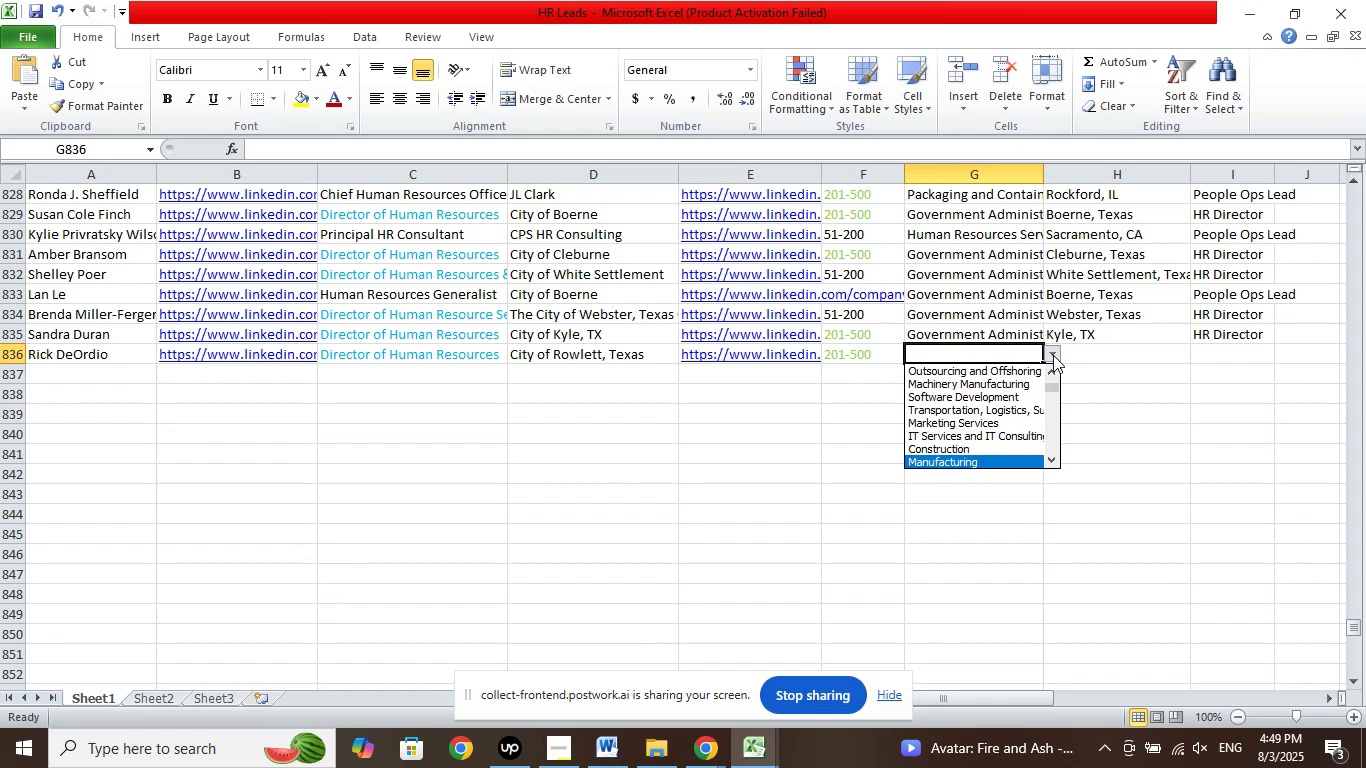 
key(ArrowDown)
 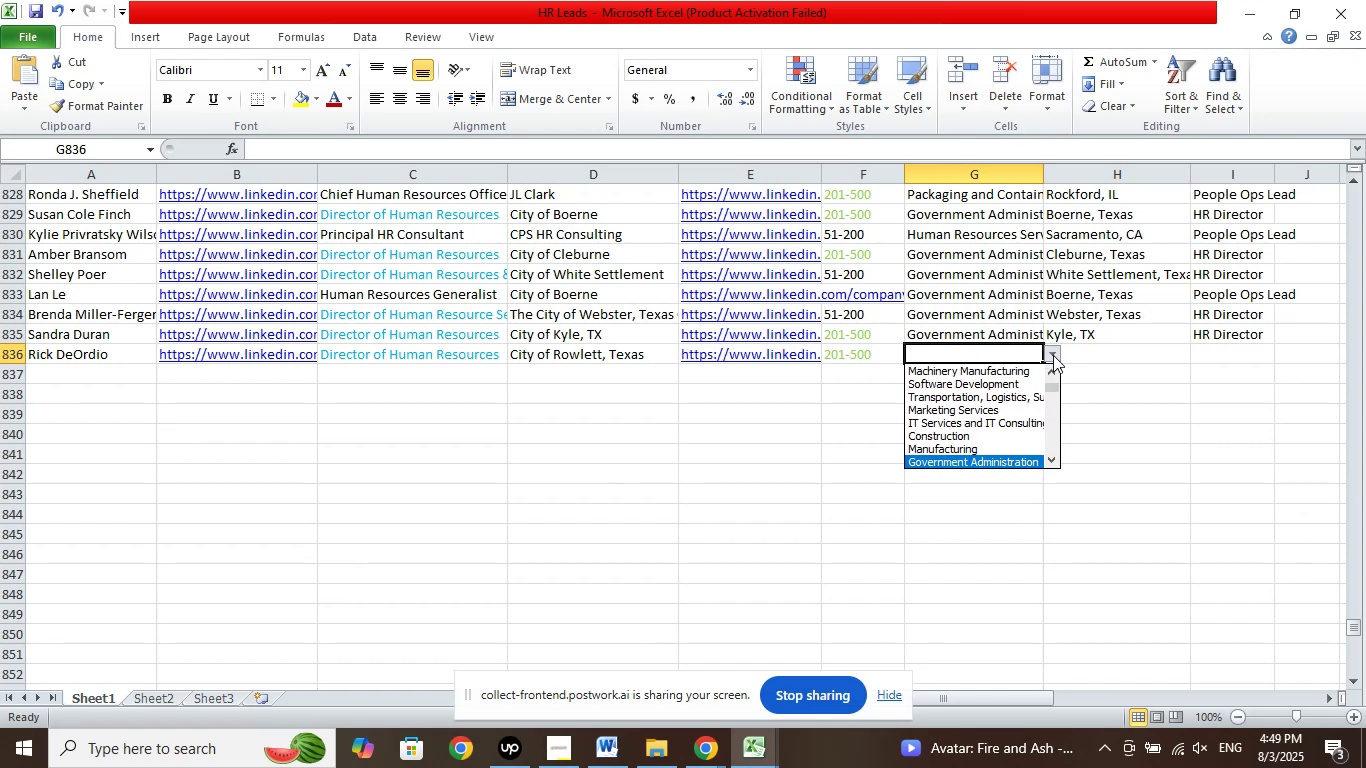 
key(Enter)
 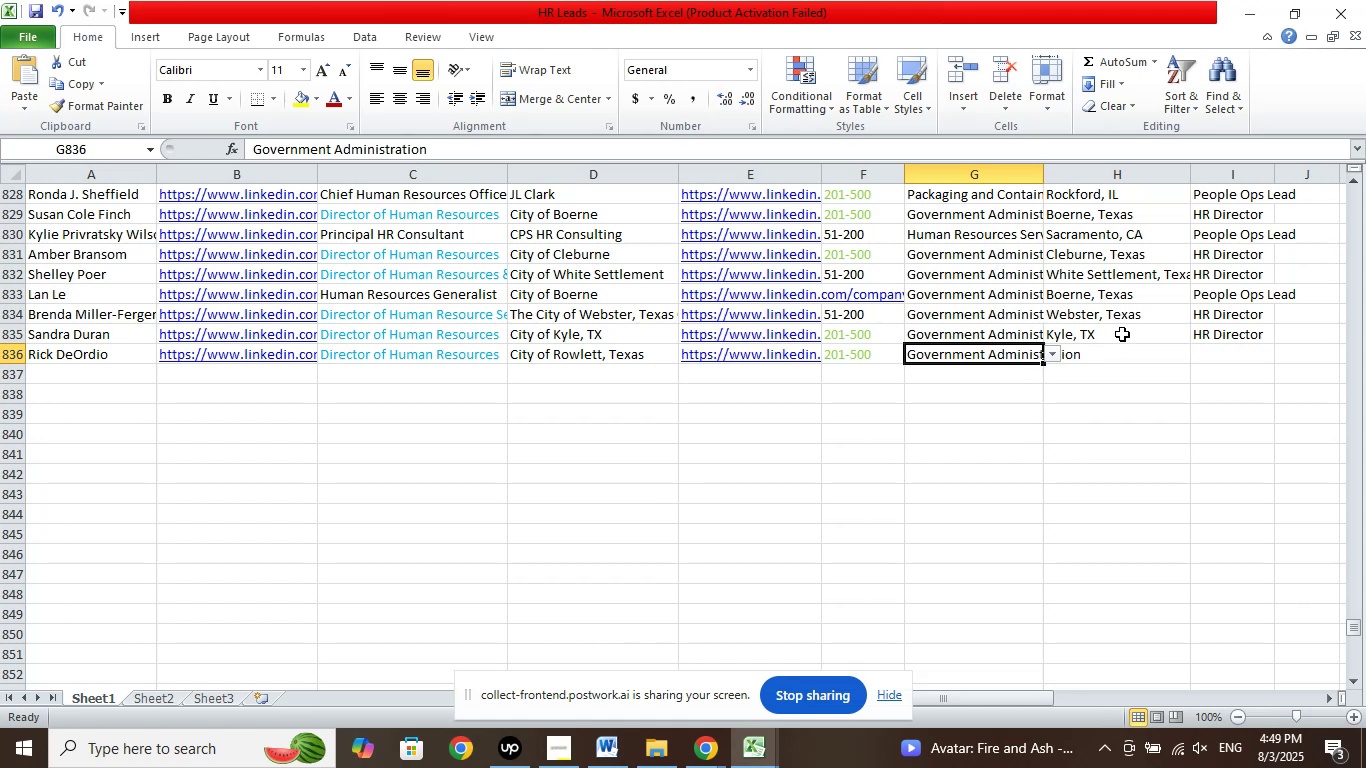 
left_click([1117, 347])
 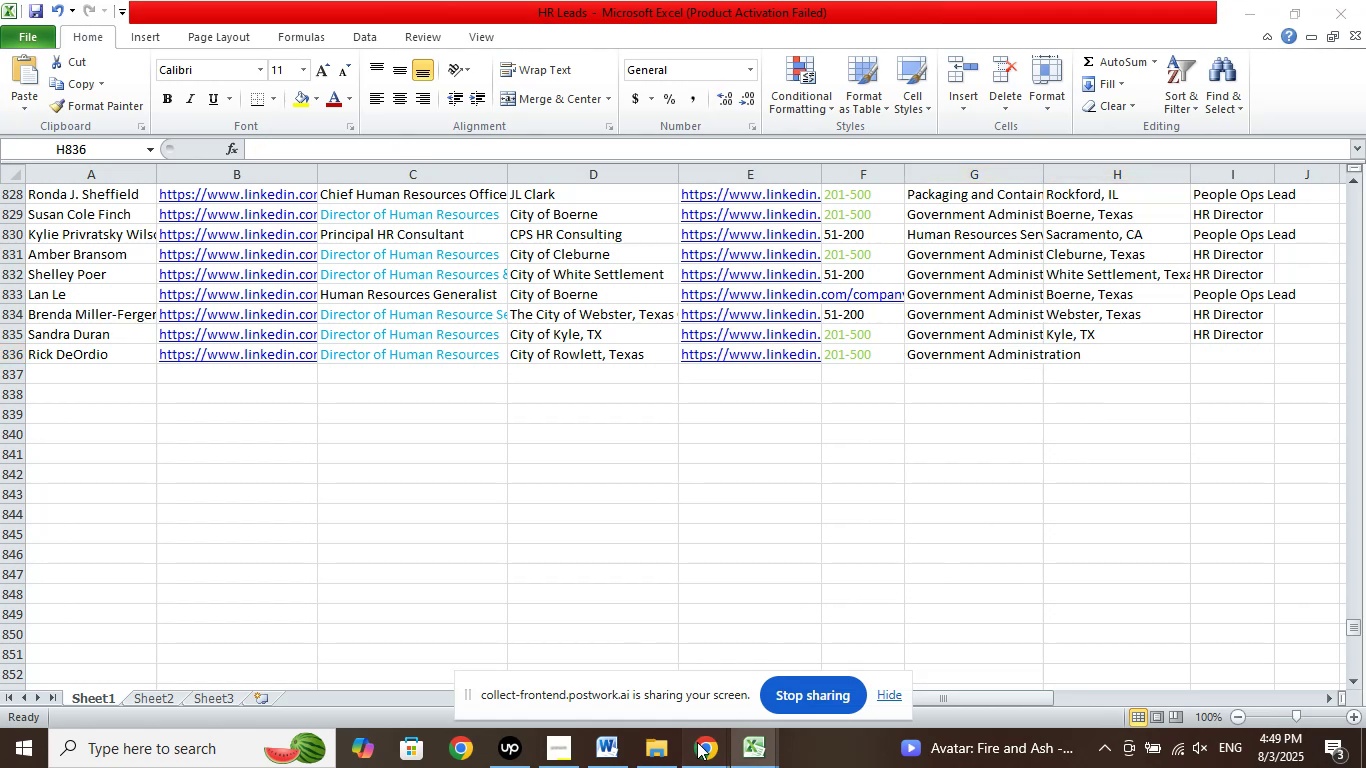 
double_click([648, 657])
 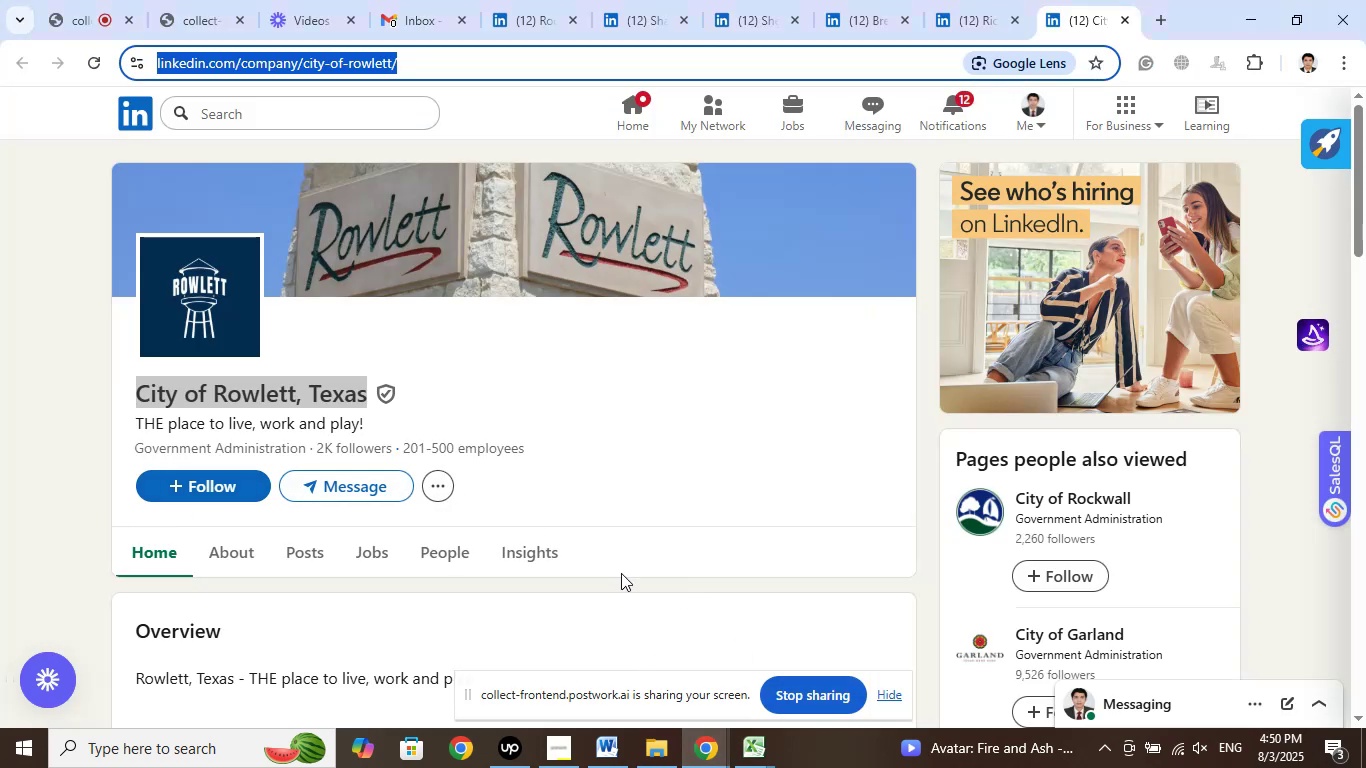 
left_click([755, 743])
 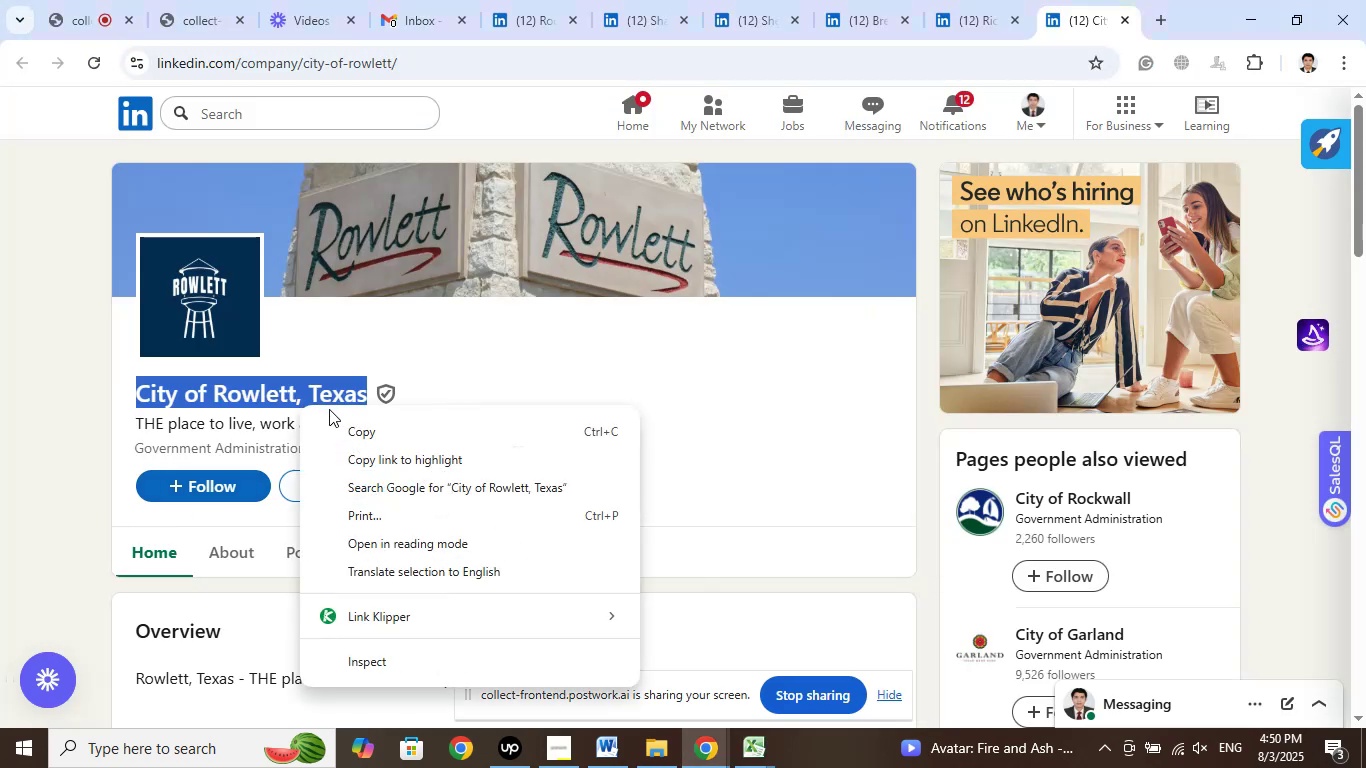 
left_click([340, 431])
 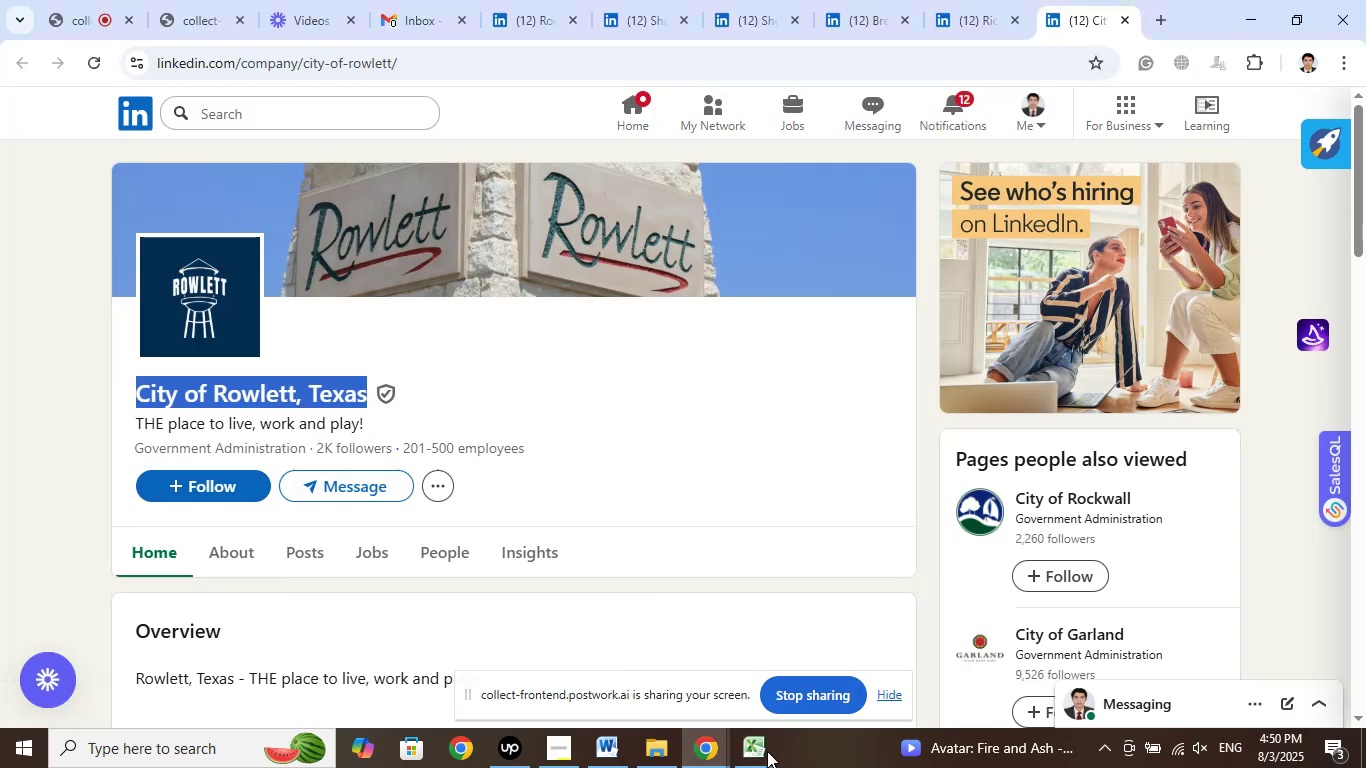 
left_click([757, 755])
 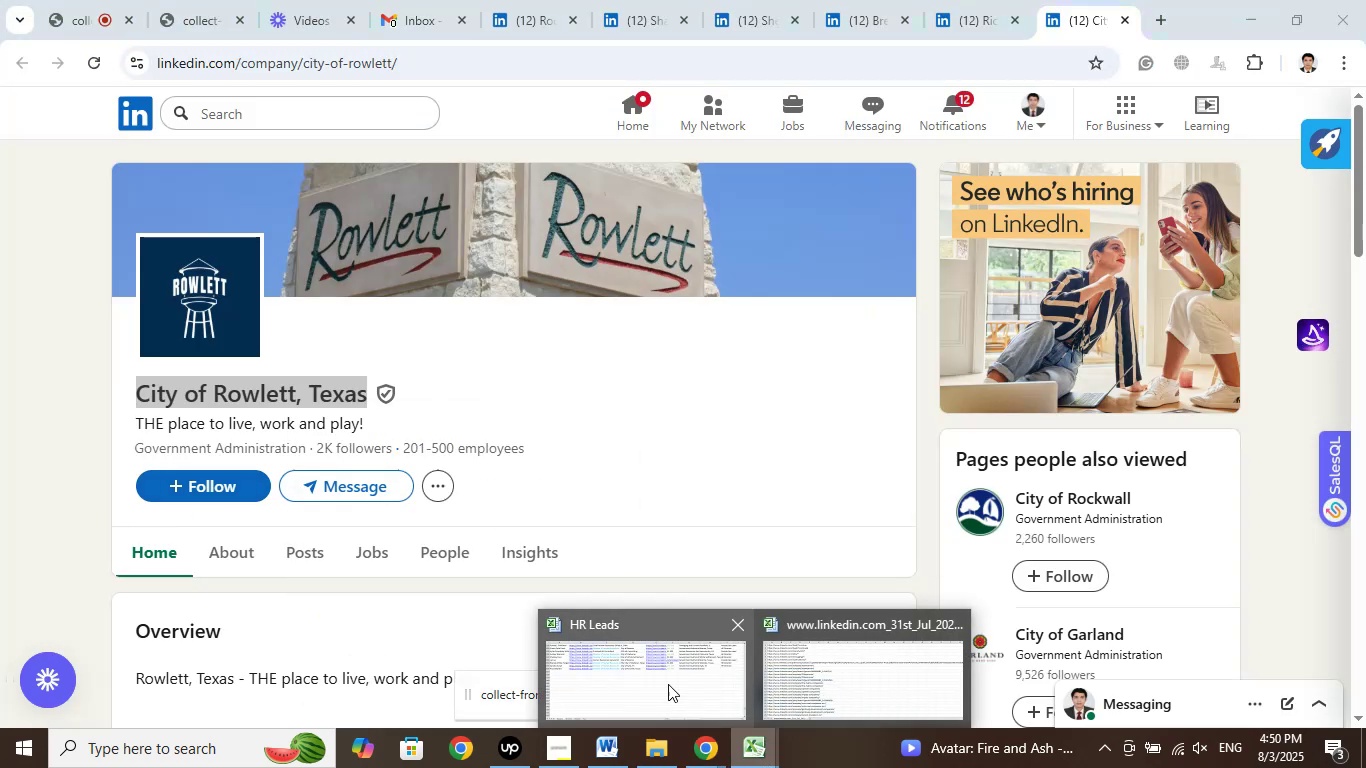 
left_click([666, 677])
 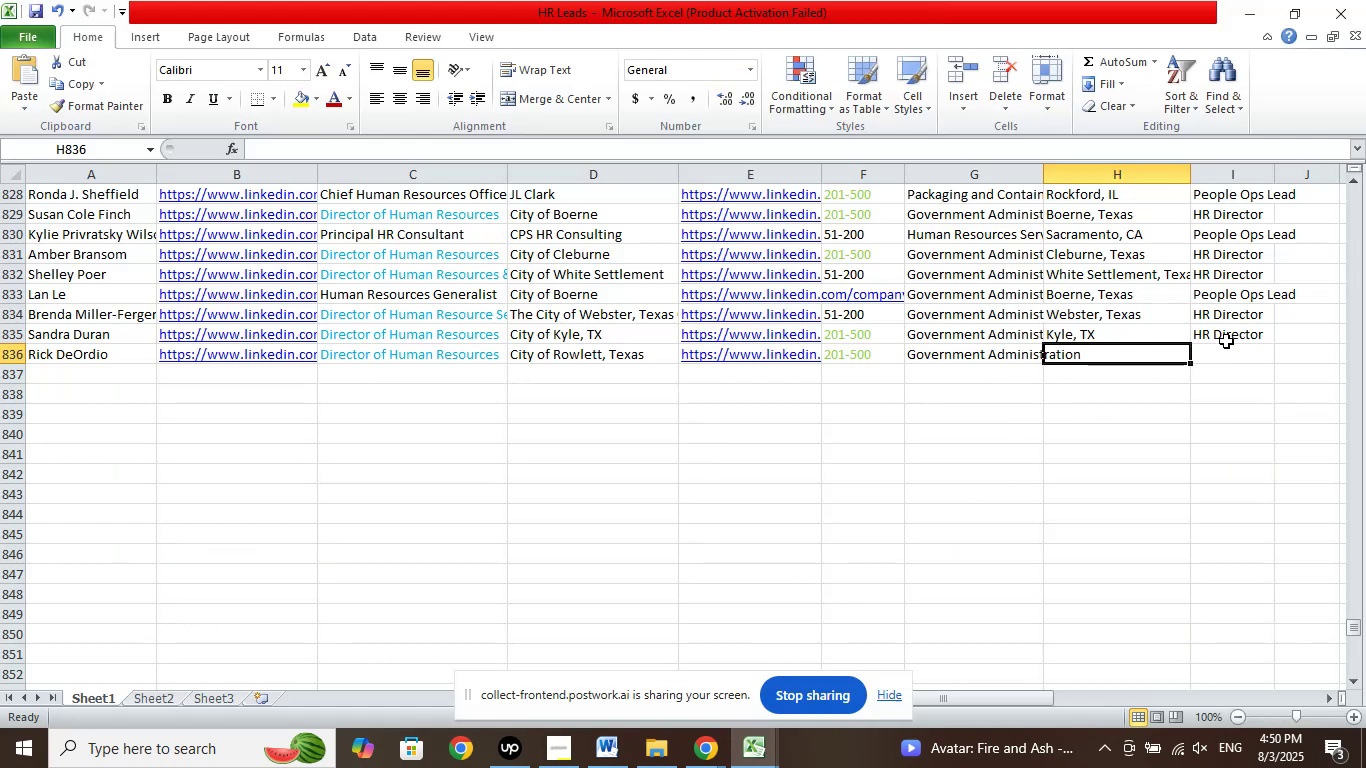 
wait(5.1)
 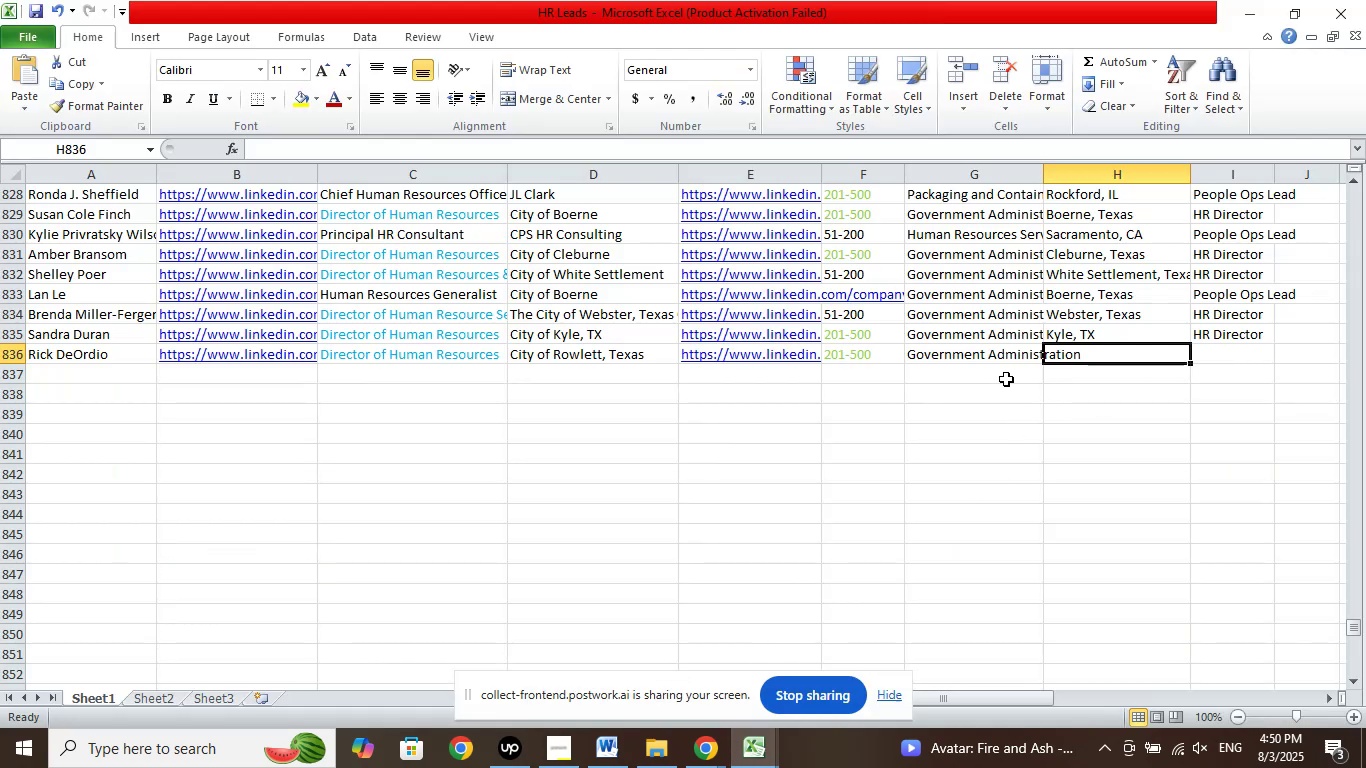 
left_click([1240, 353])
 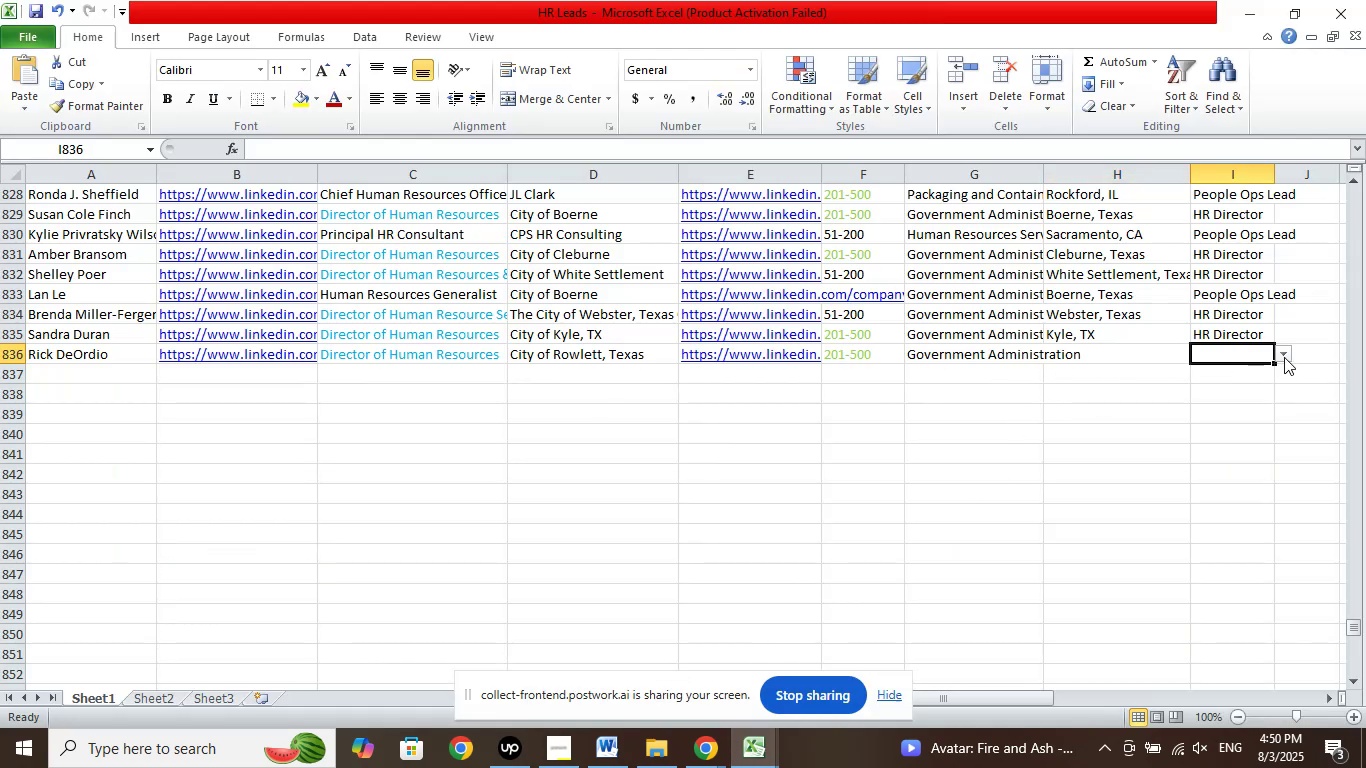 
left_click([1285, 355])
 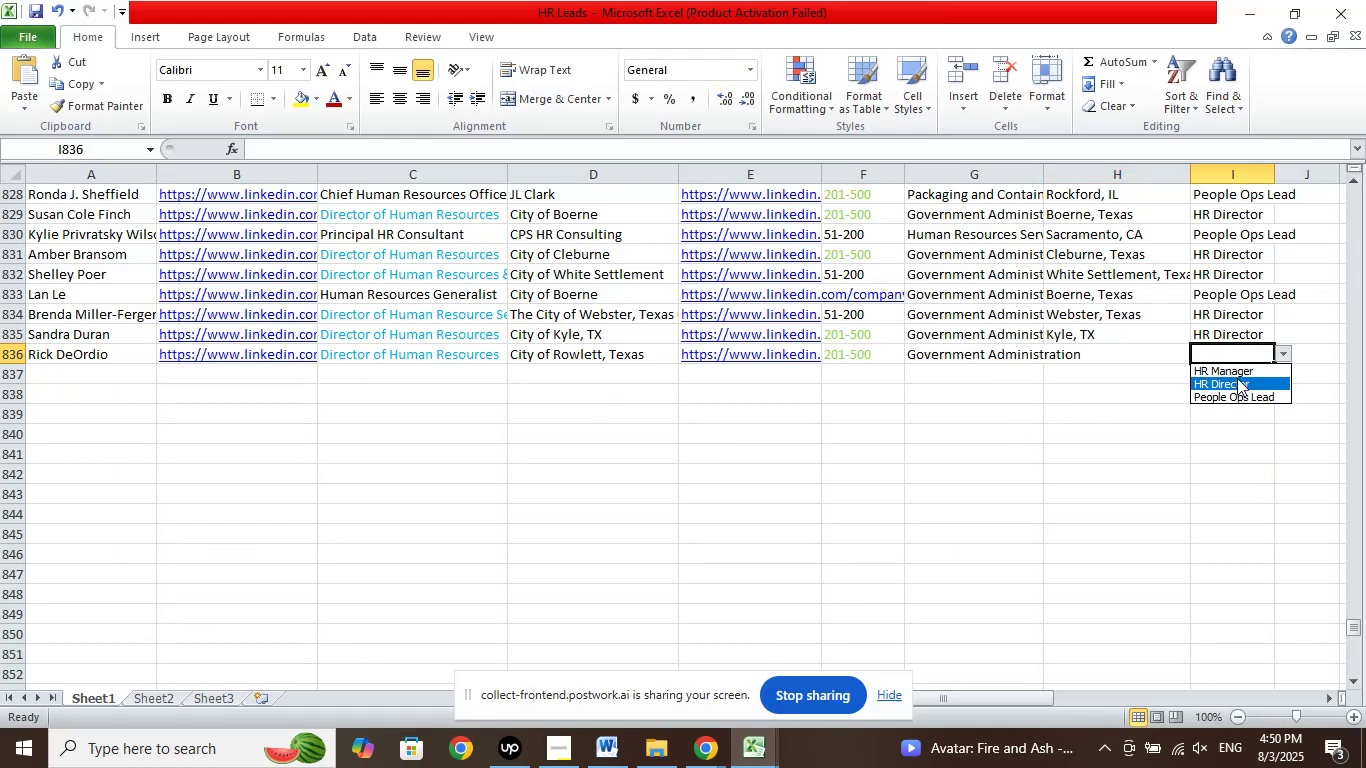 
left_click([1237, 378])
 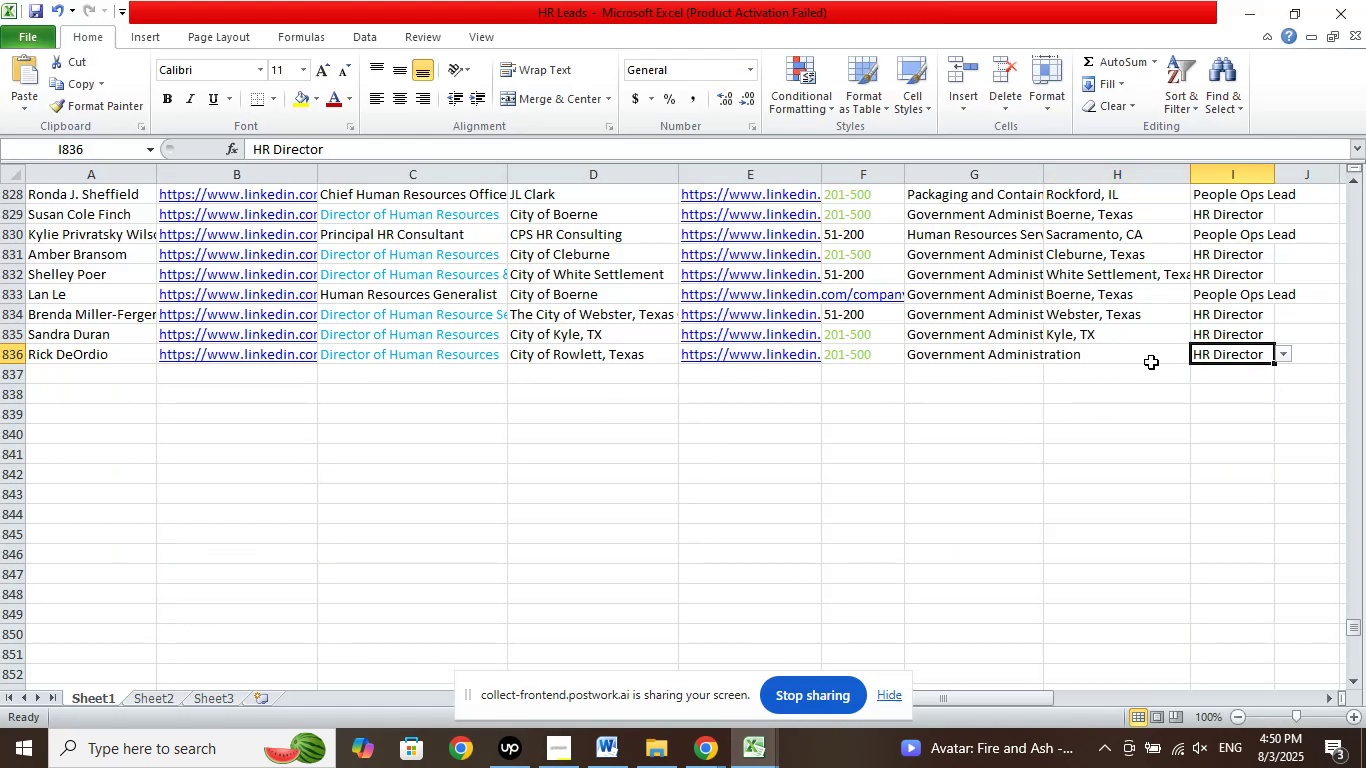 
left_click([1151, 361])
 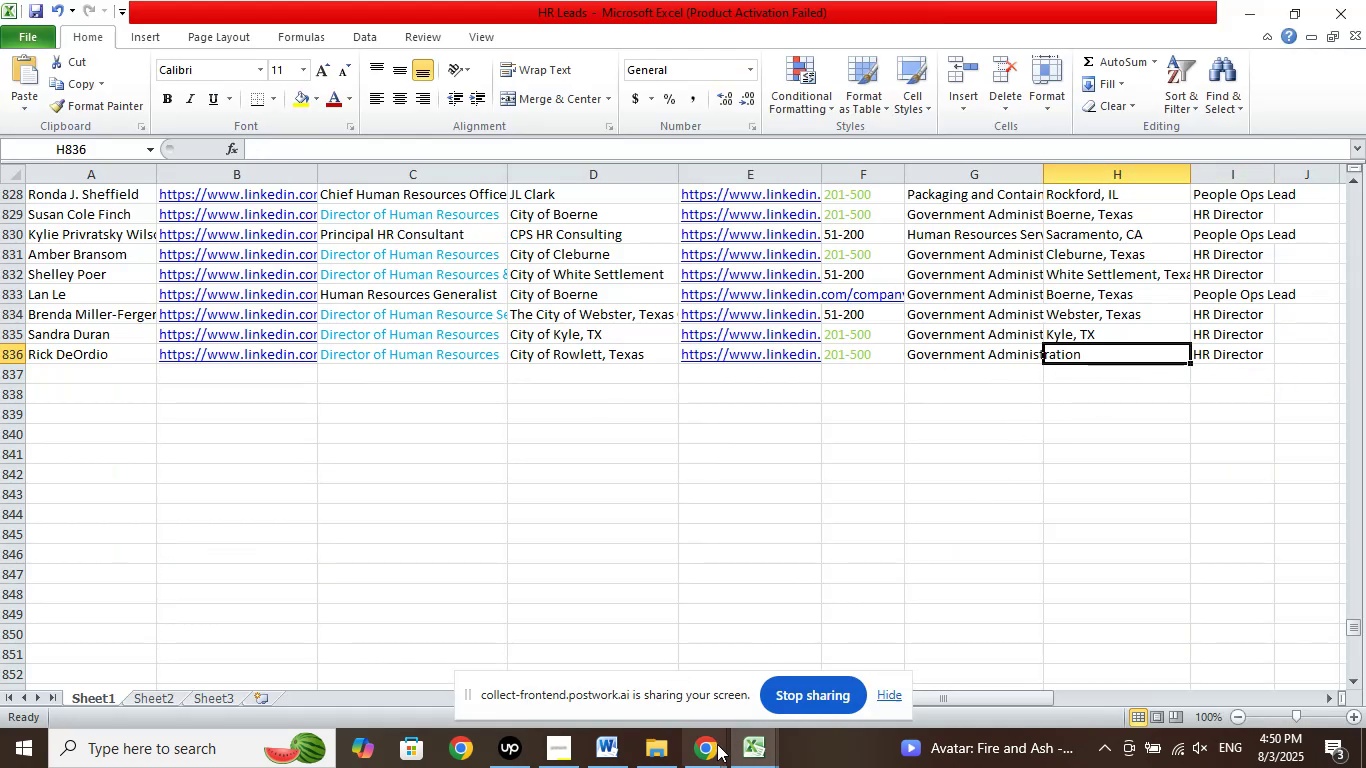 
left_click([714, 747])
 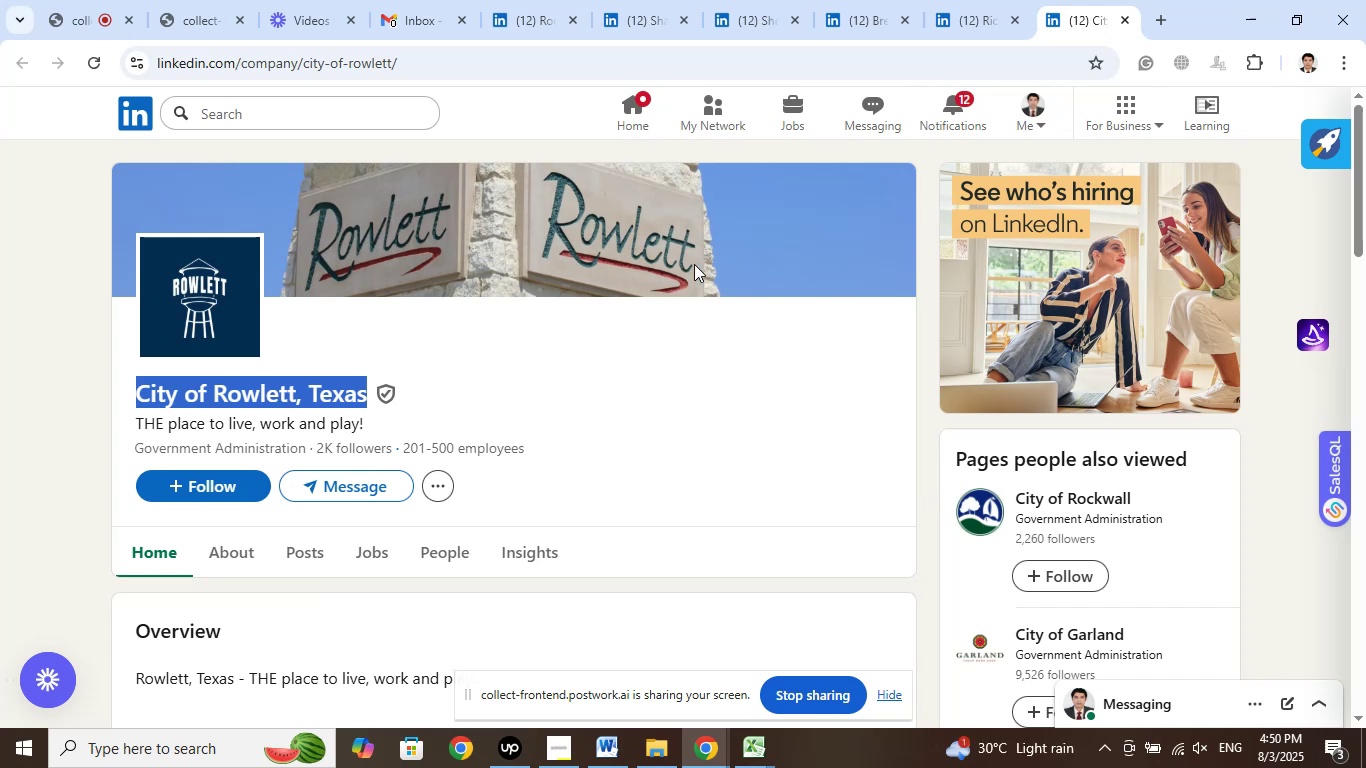 
wait(22.13)
 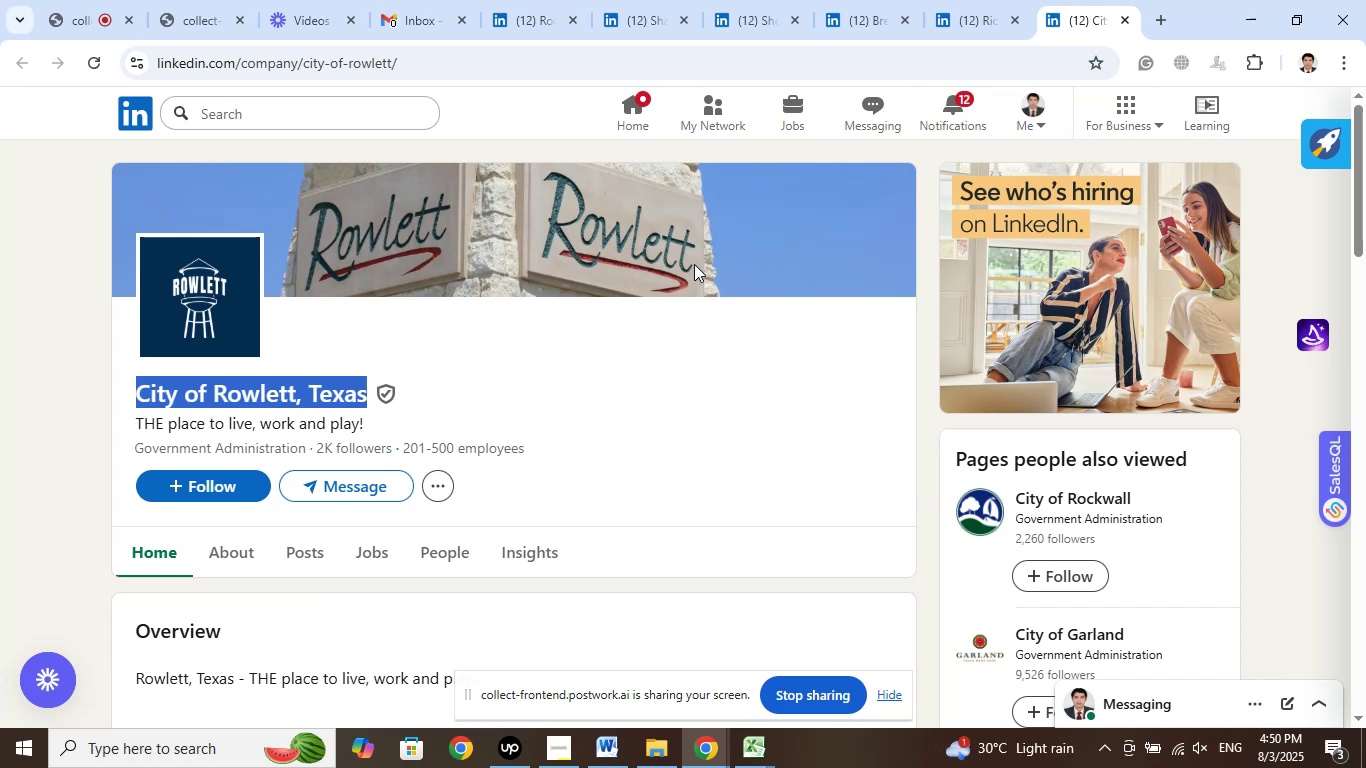 
left_click([330, 401])
 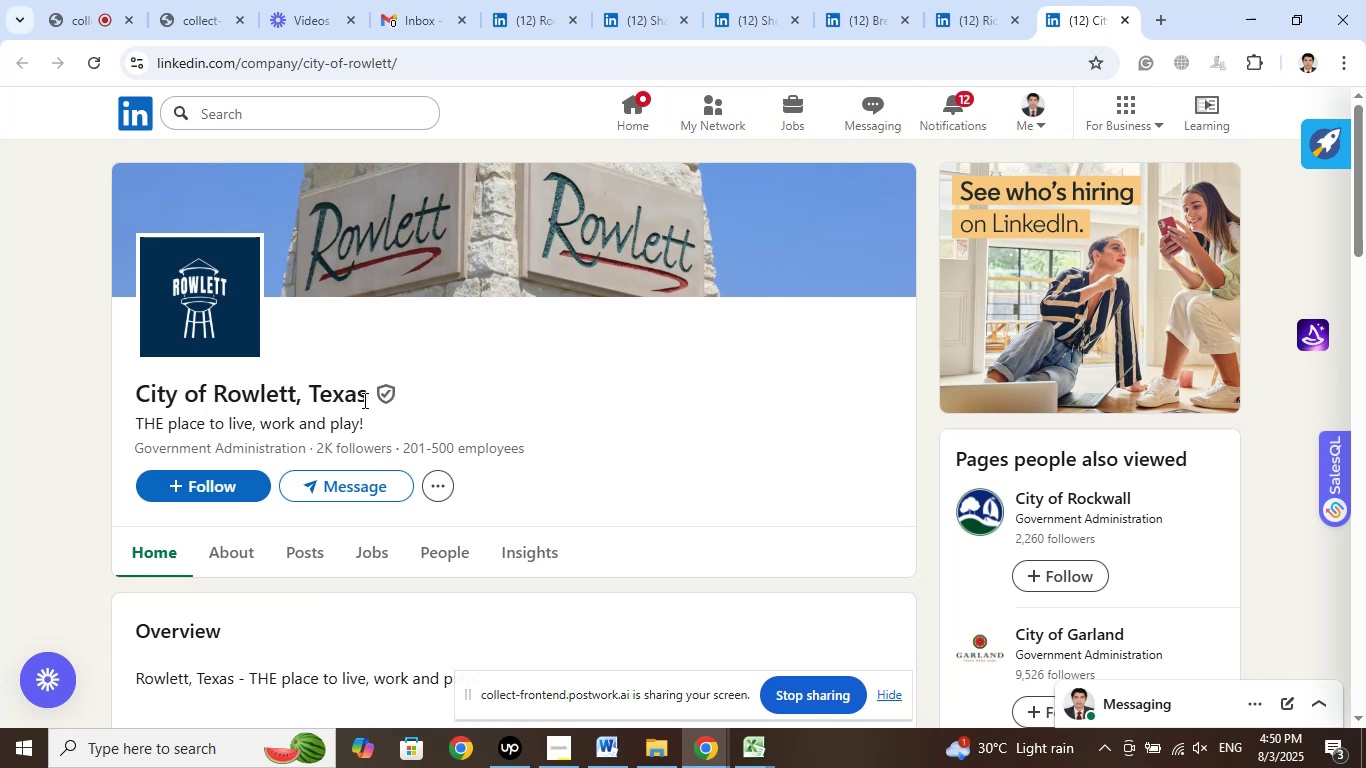 
left_click_drag(start_coordinate=[367, 398], to_coordinate=[211, 394])
 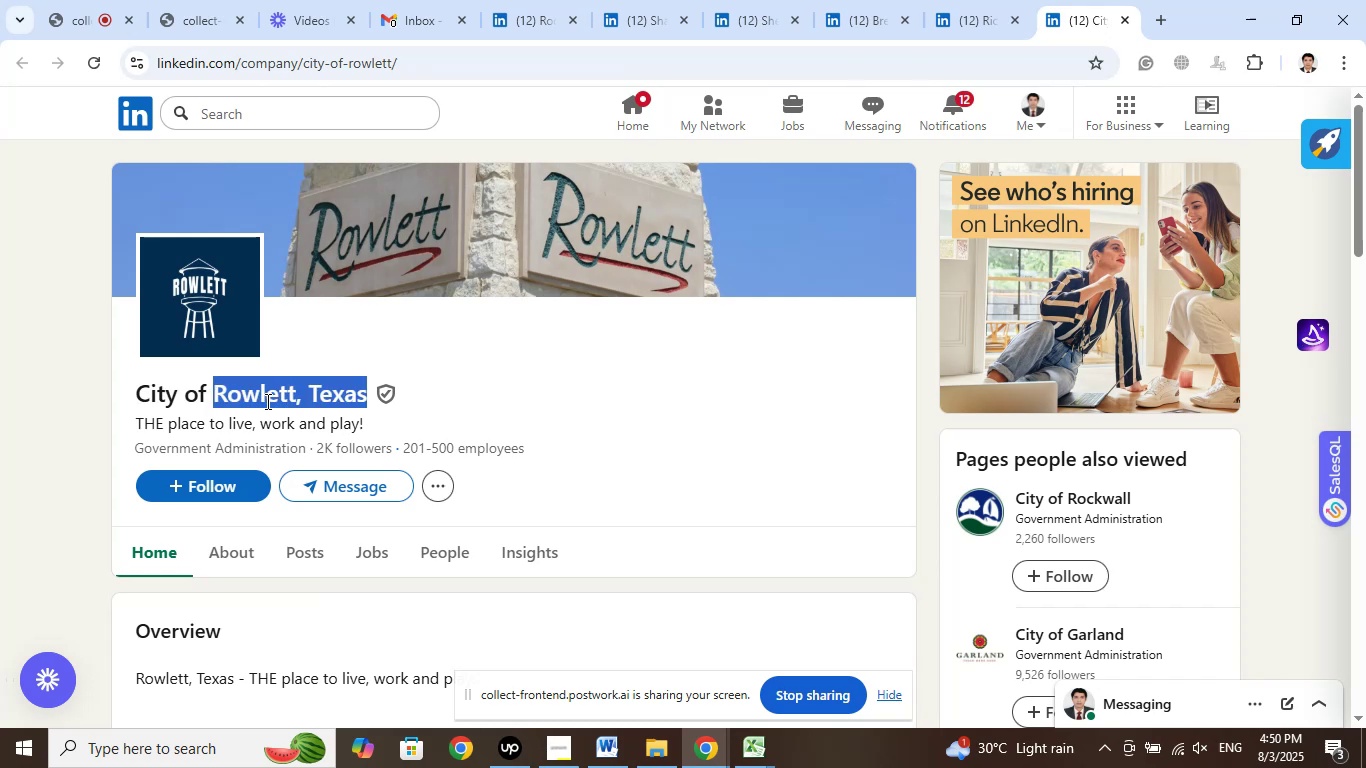 
right_click([266, 401])
 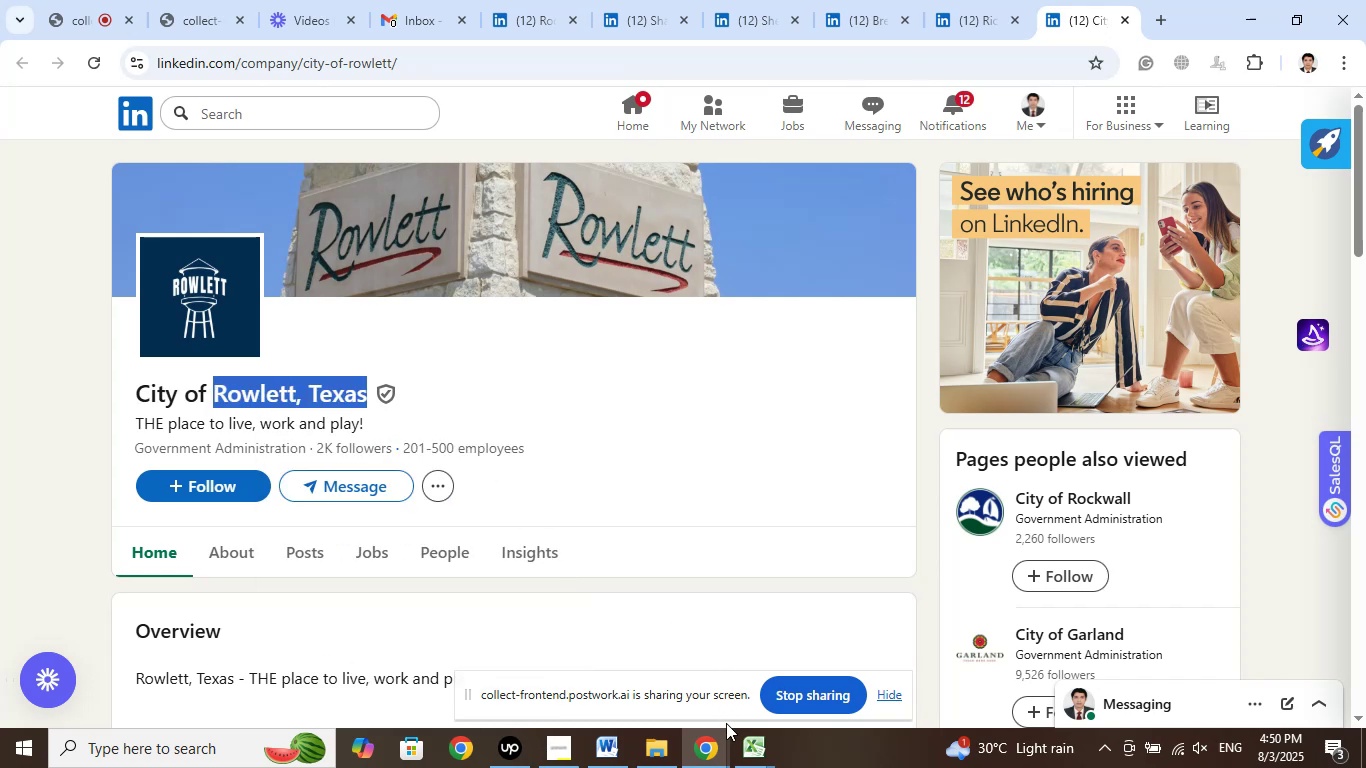 
left_click([747, 752])
 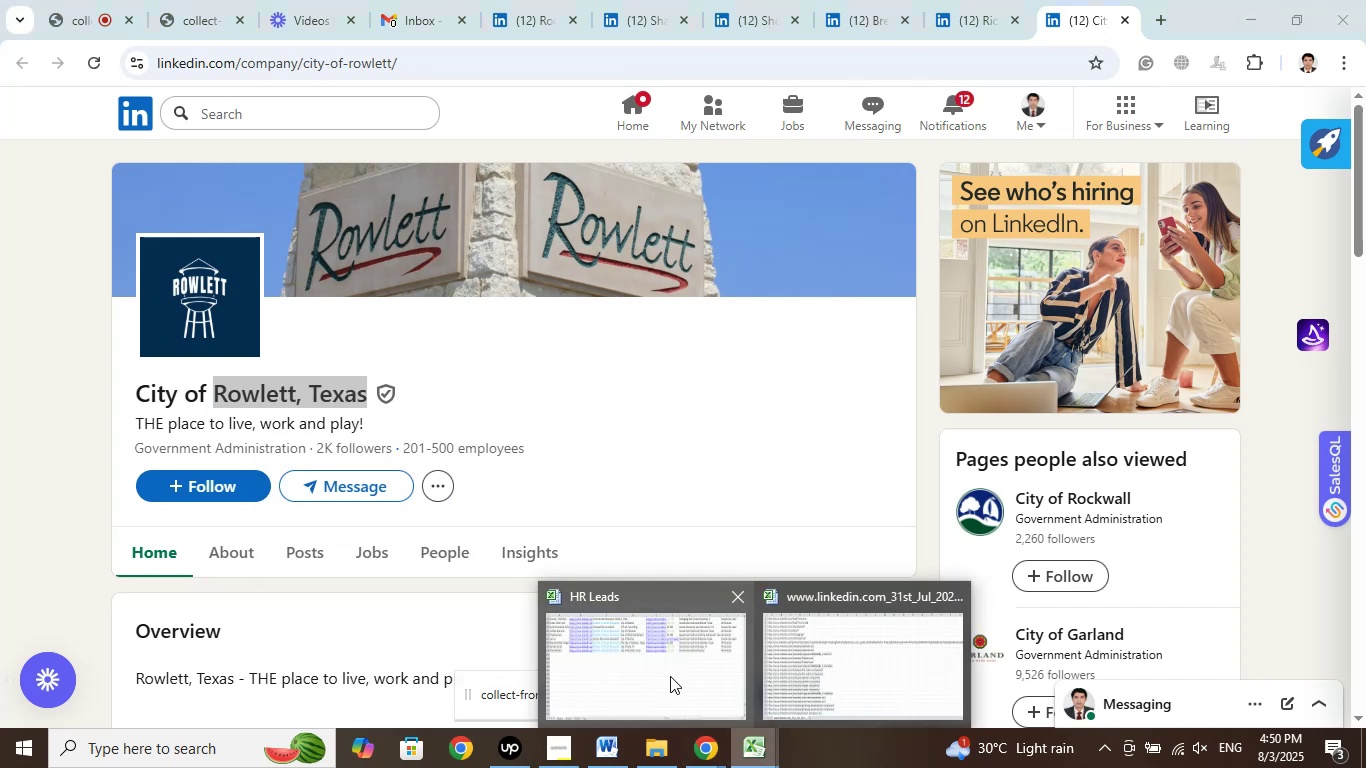 
left_click([668, 672])
 